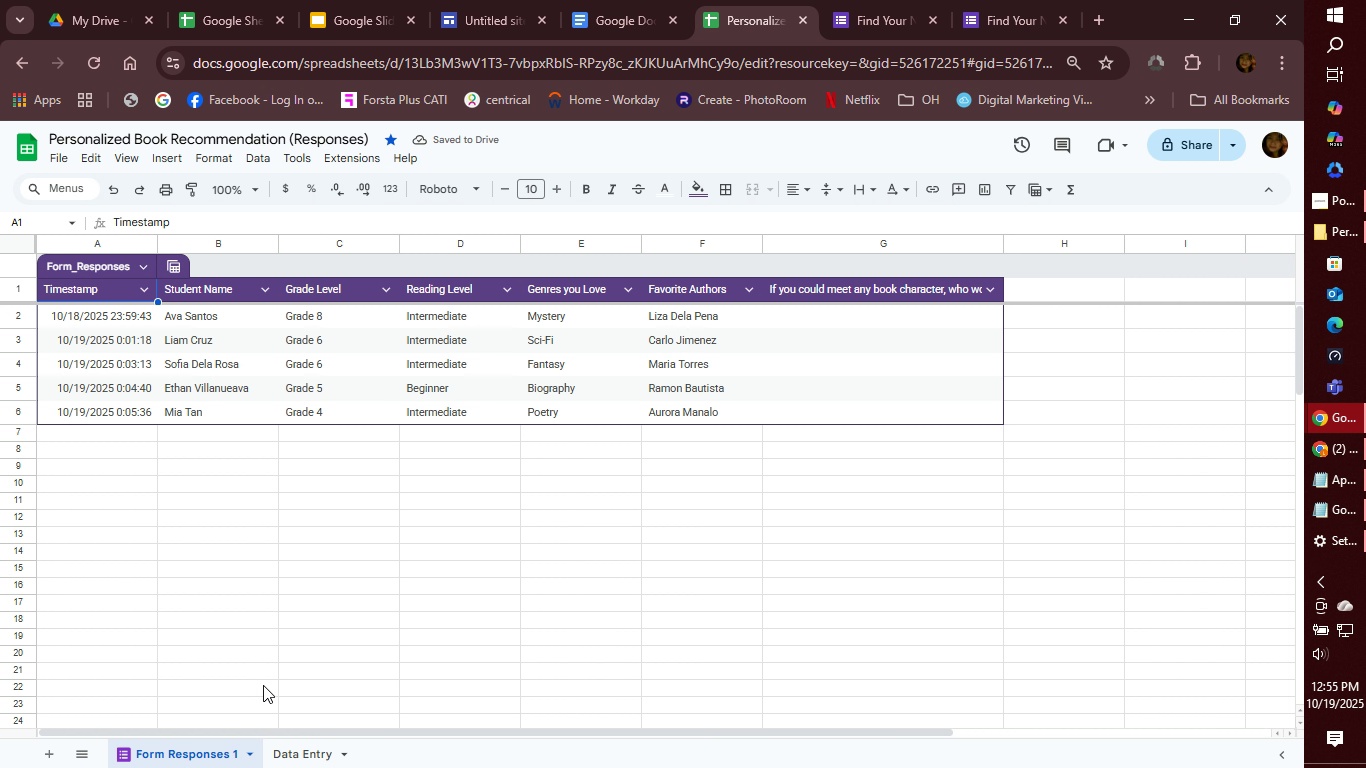 
wait(5.69)
 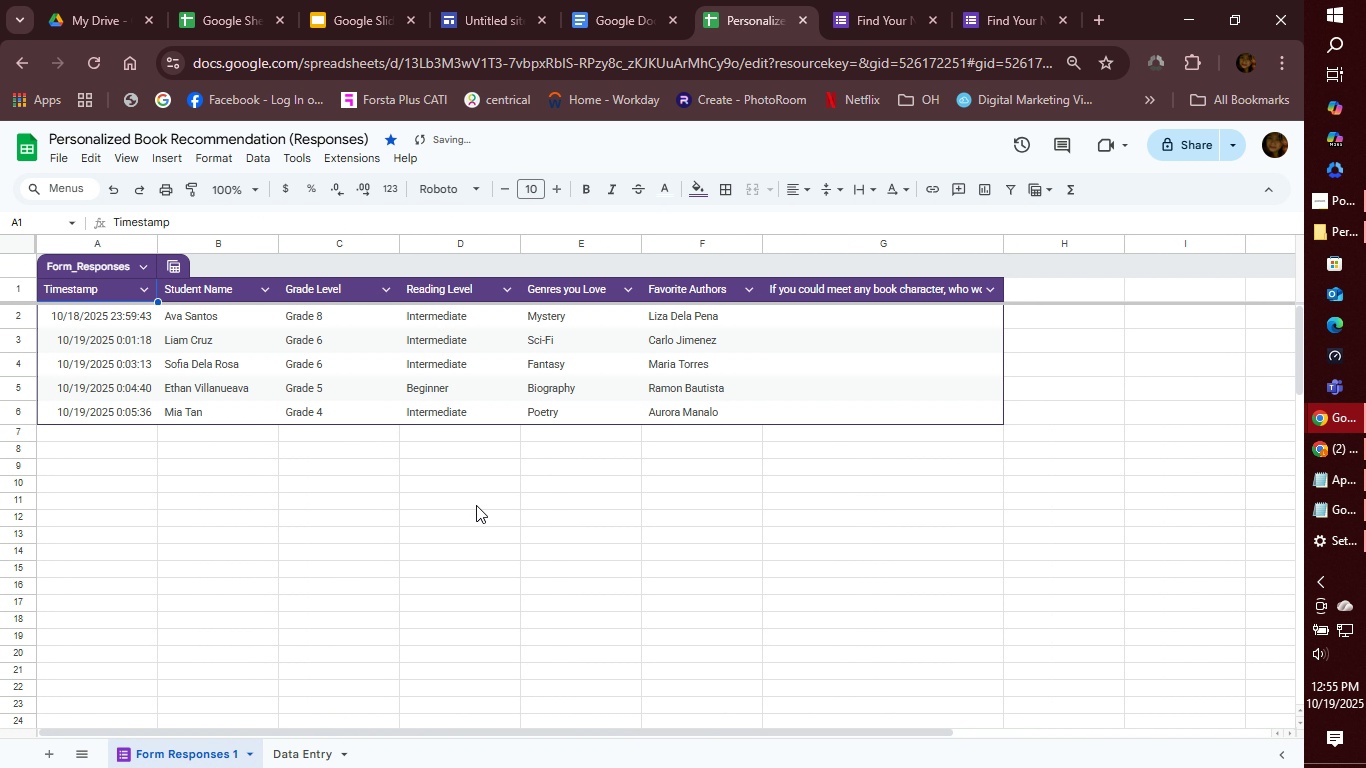 
left_click([297, 745])
 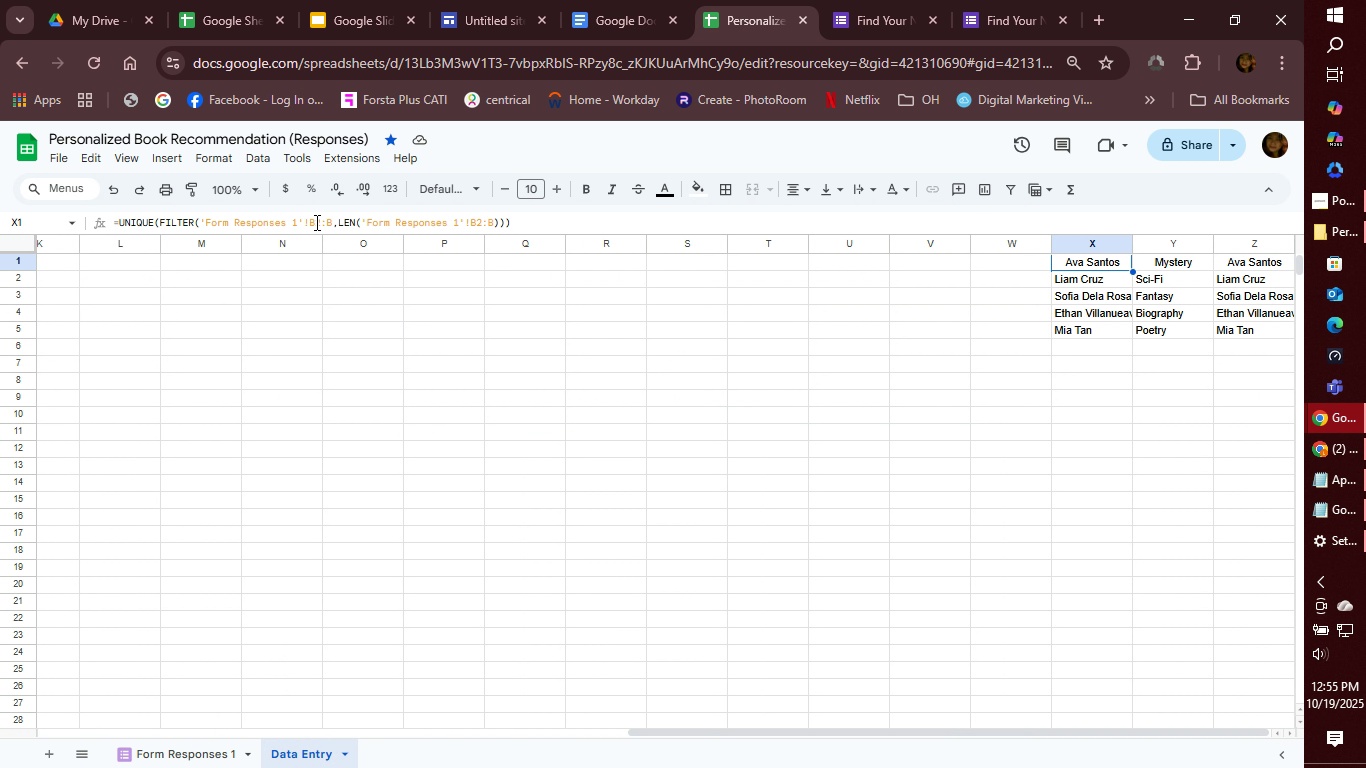 
left_click([315, 222])
 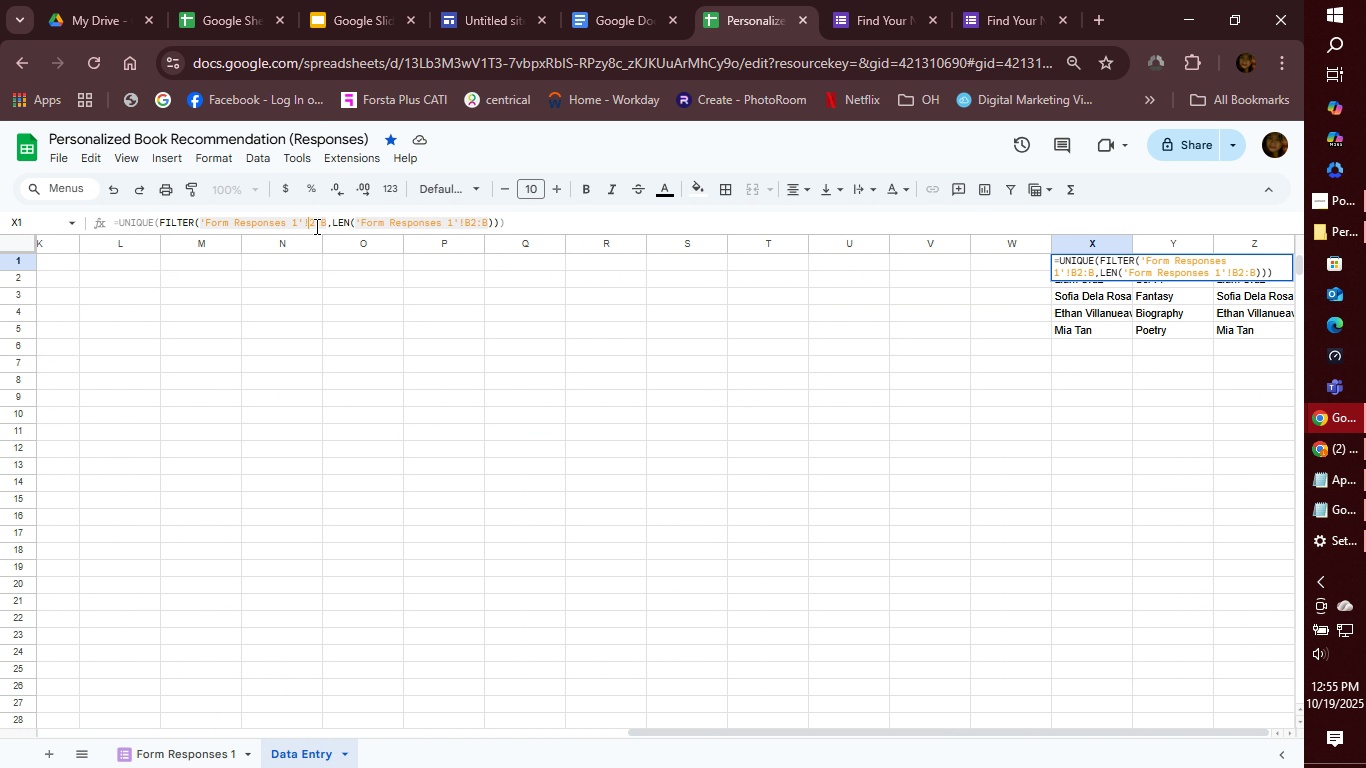 
key(Backspace)
 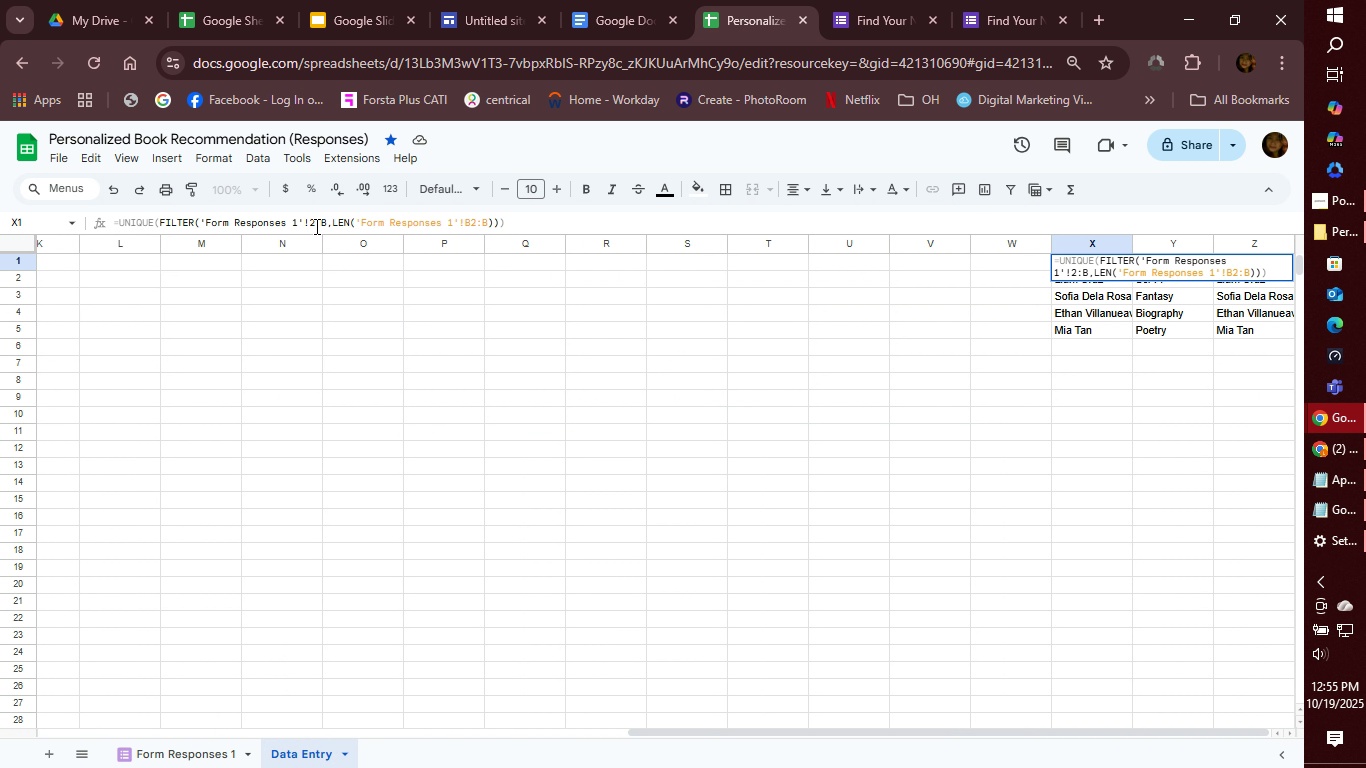 
key(Shift+F)
 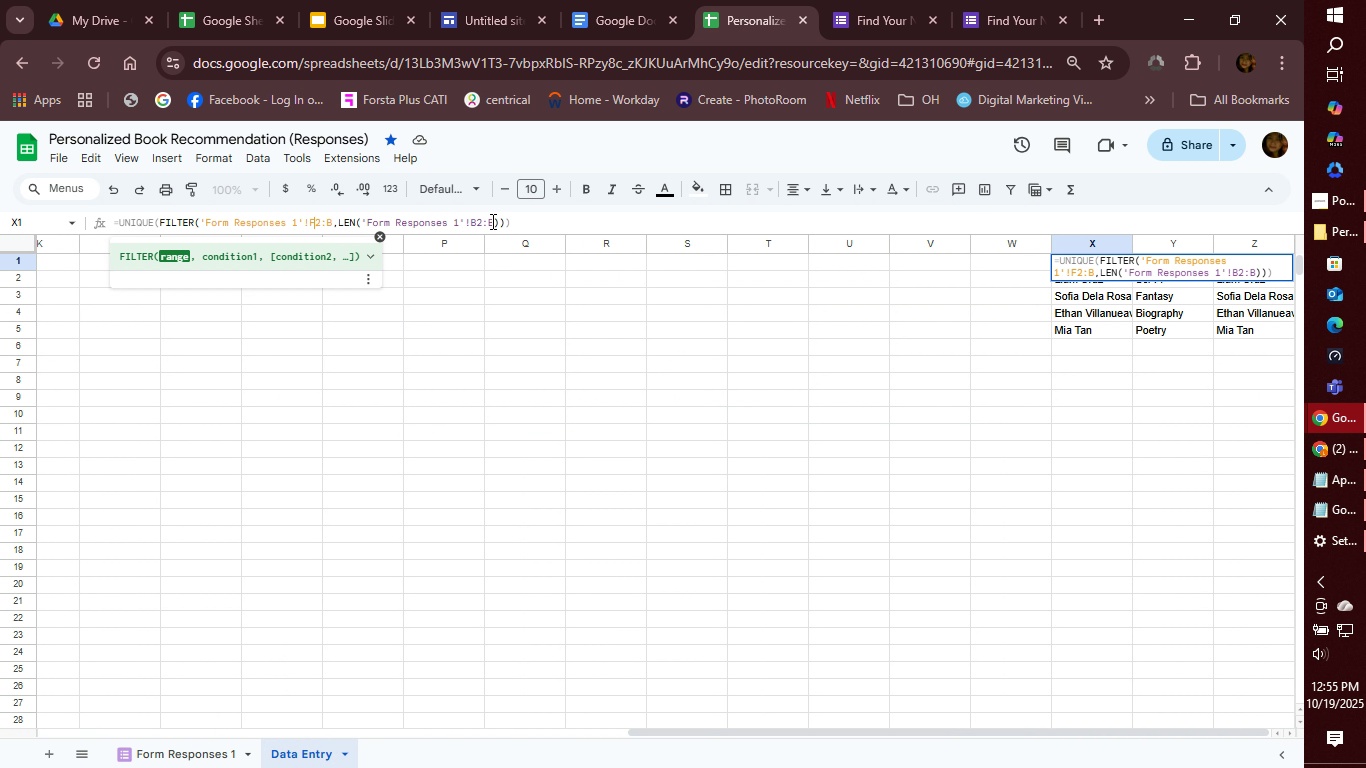 
left_click([475, 223])
 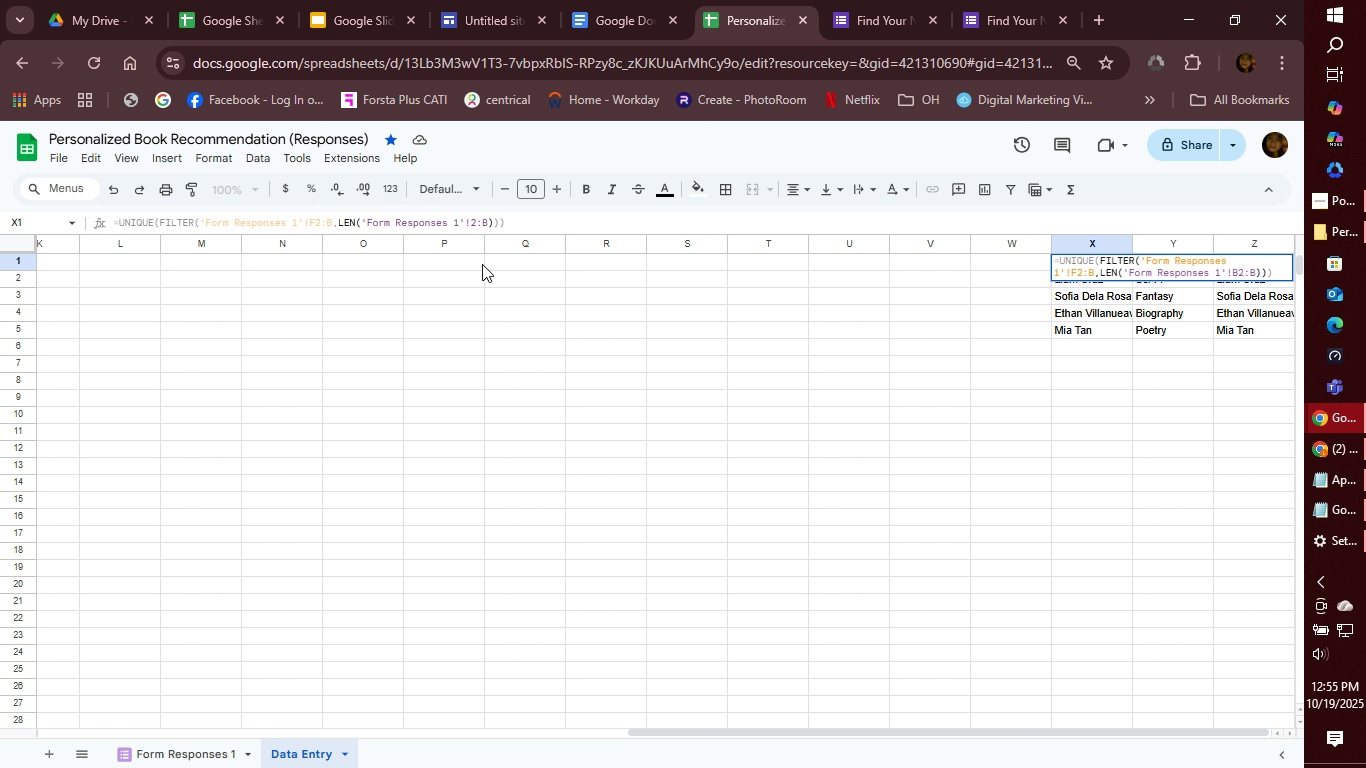 
key(Backspace)
 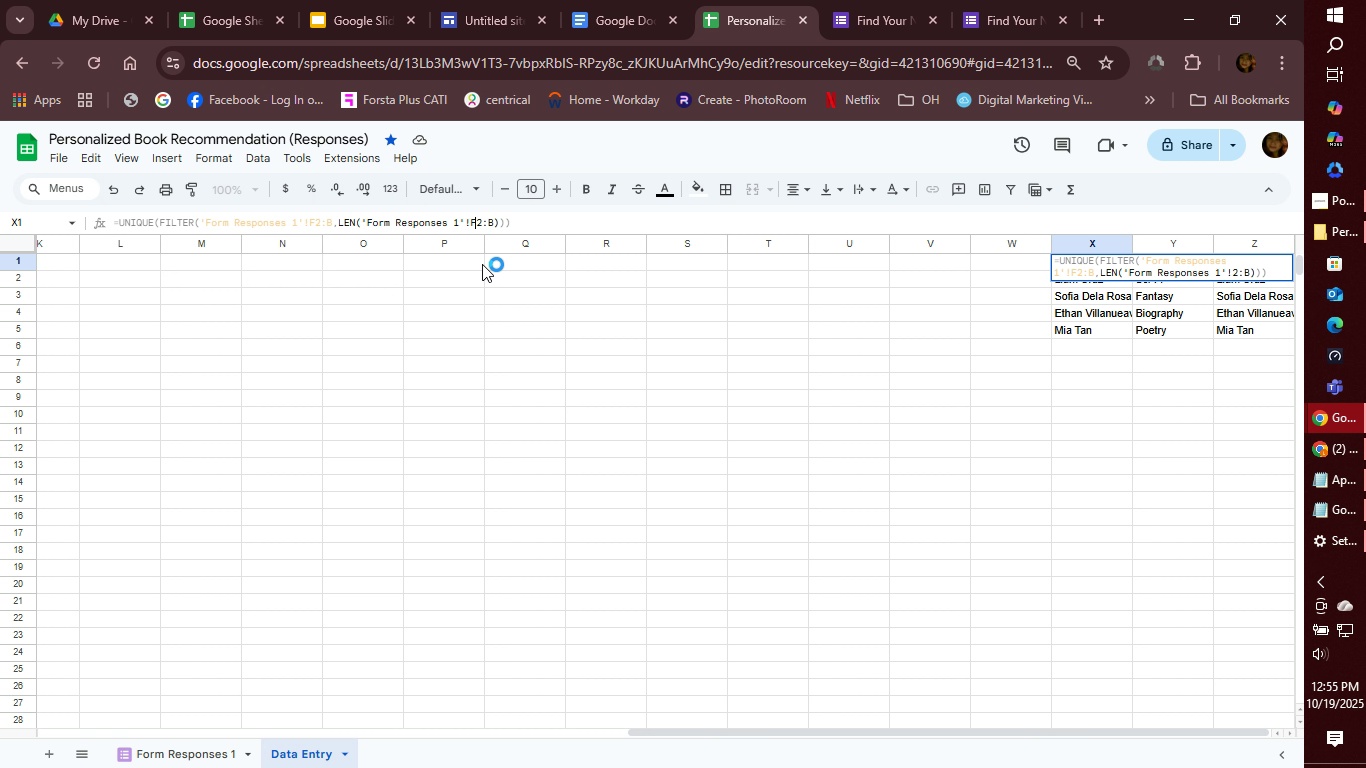 
key(Shift+F)
 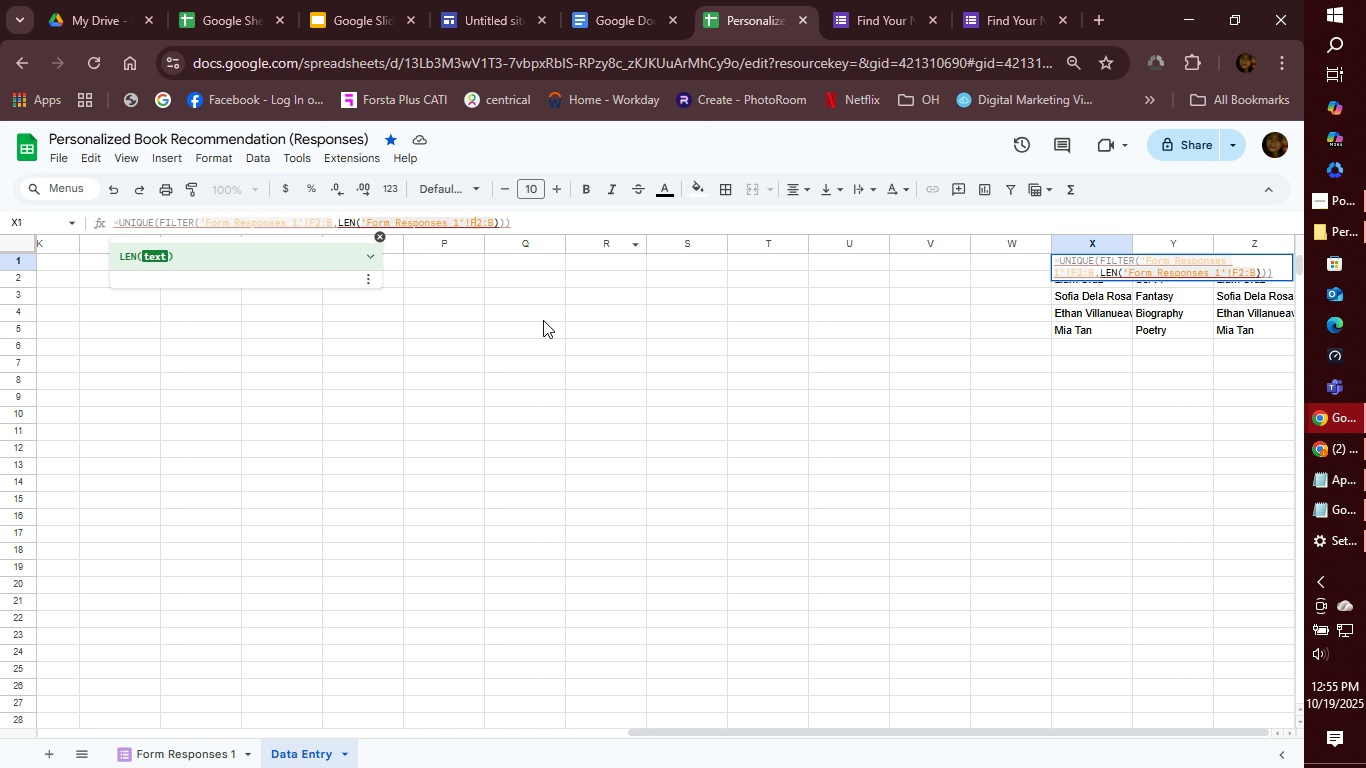 
wait(5.9)
 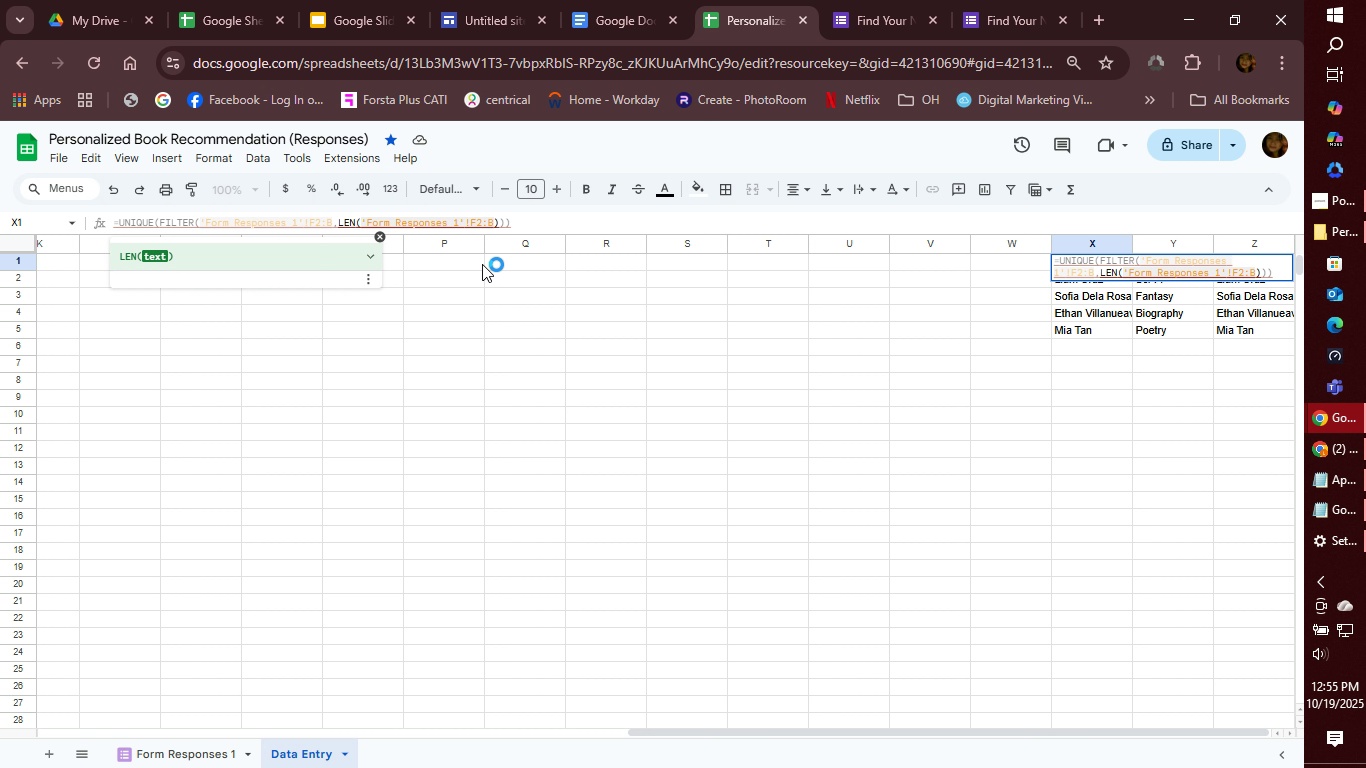 
left_click([332, 225])
 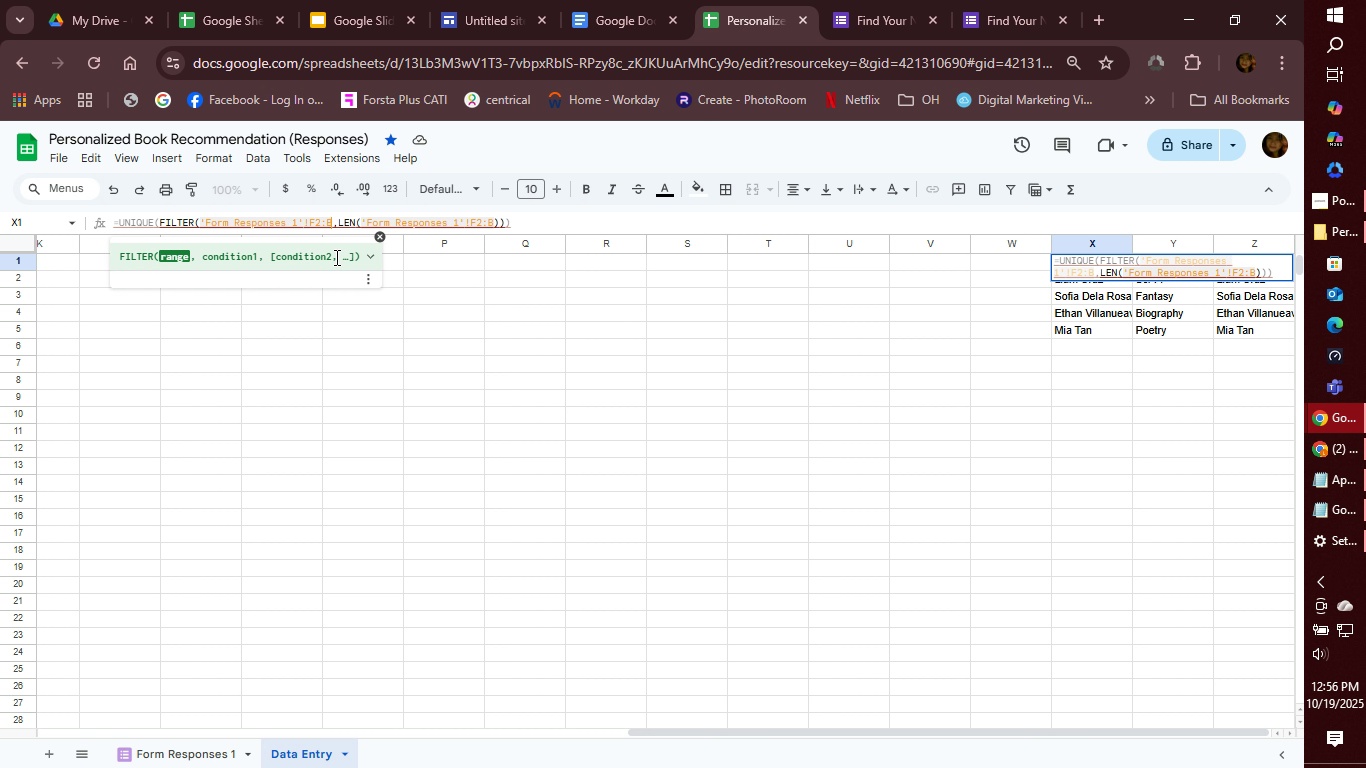 
key(Backspace)
 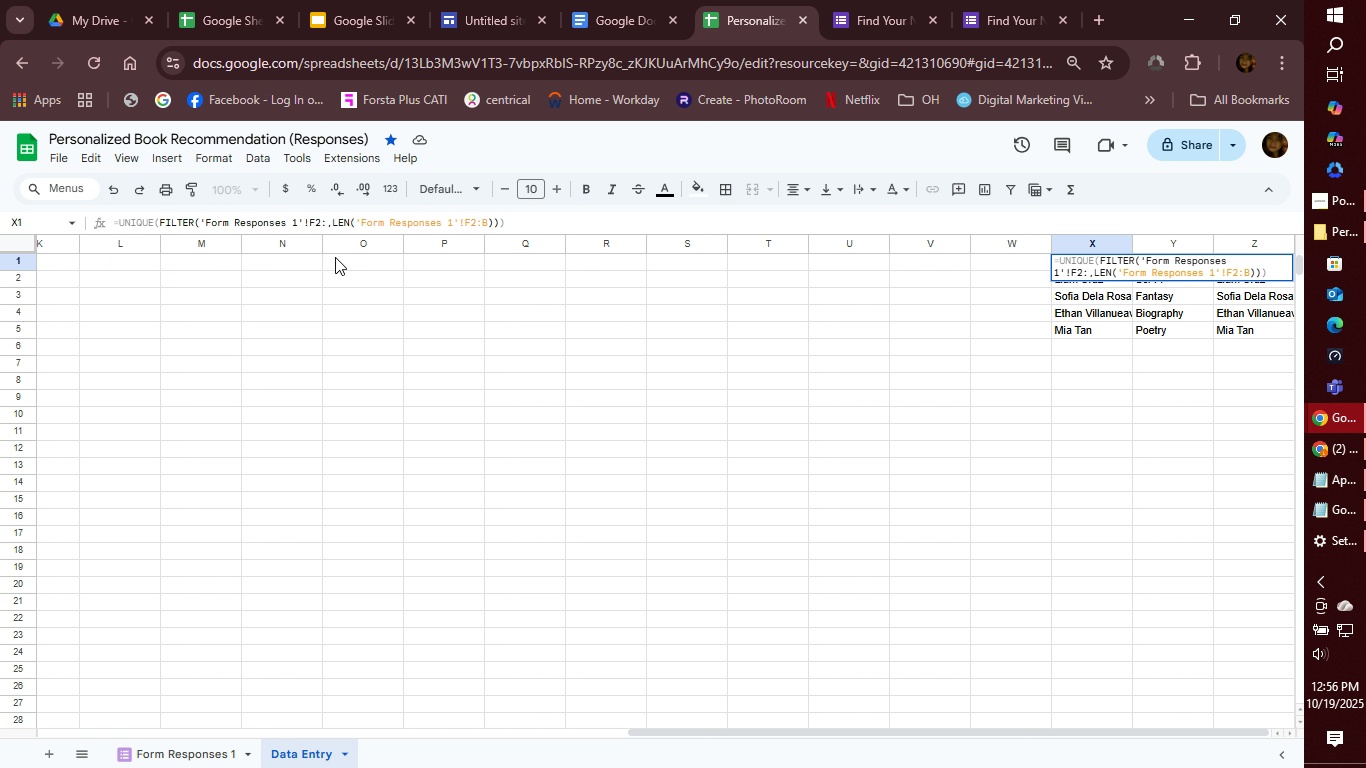 
key(Shift+F)
 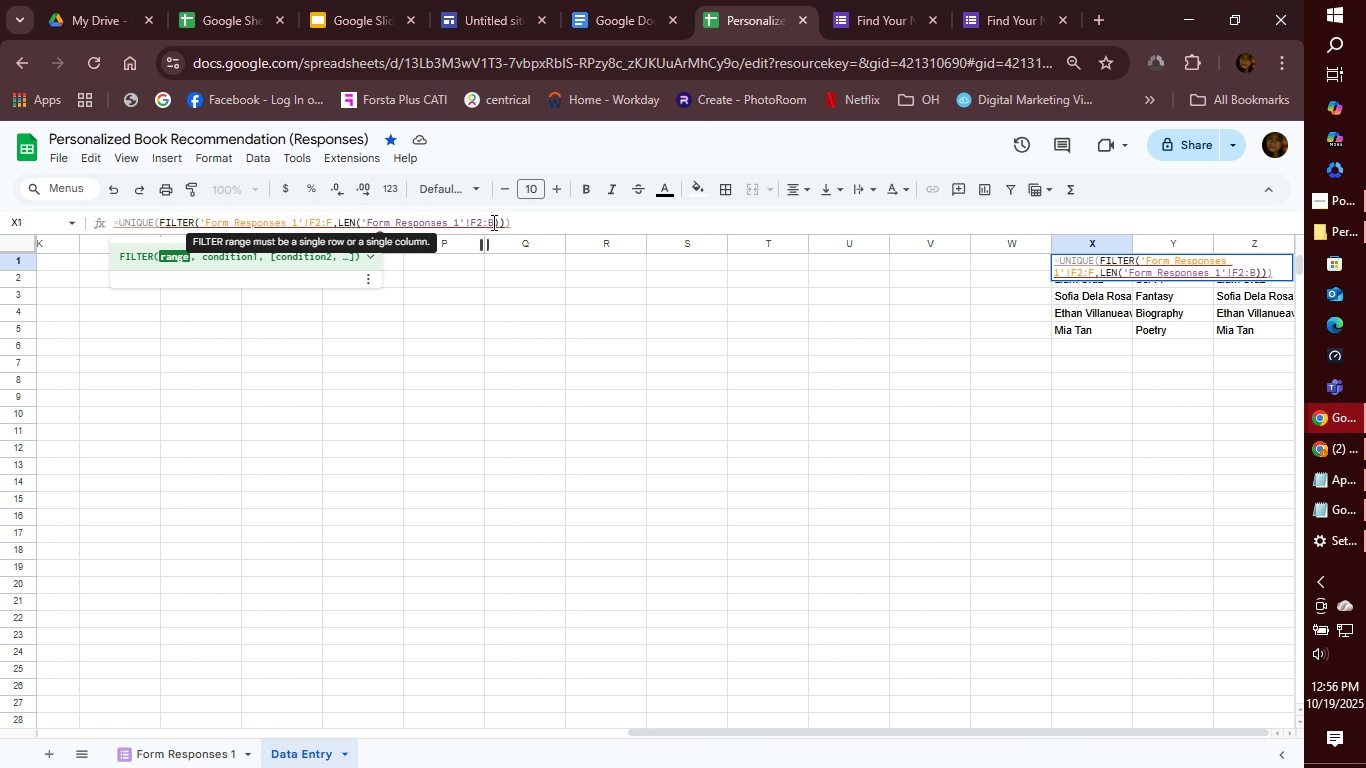 
left_click([492, 222])
 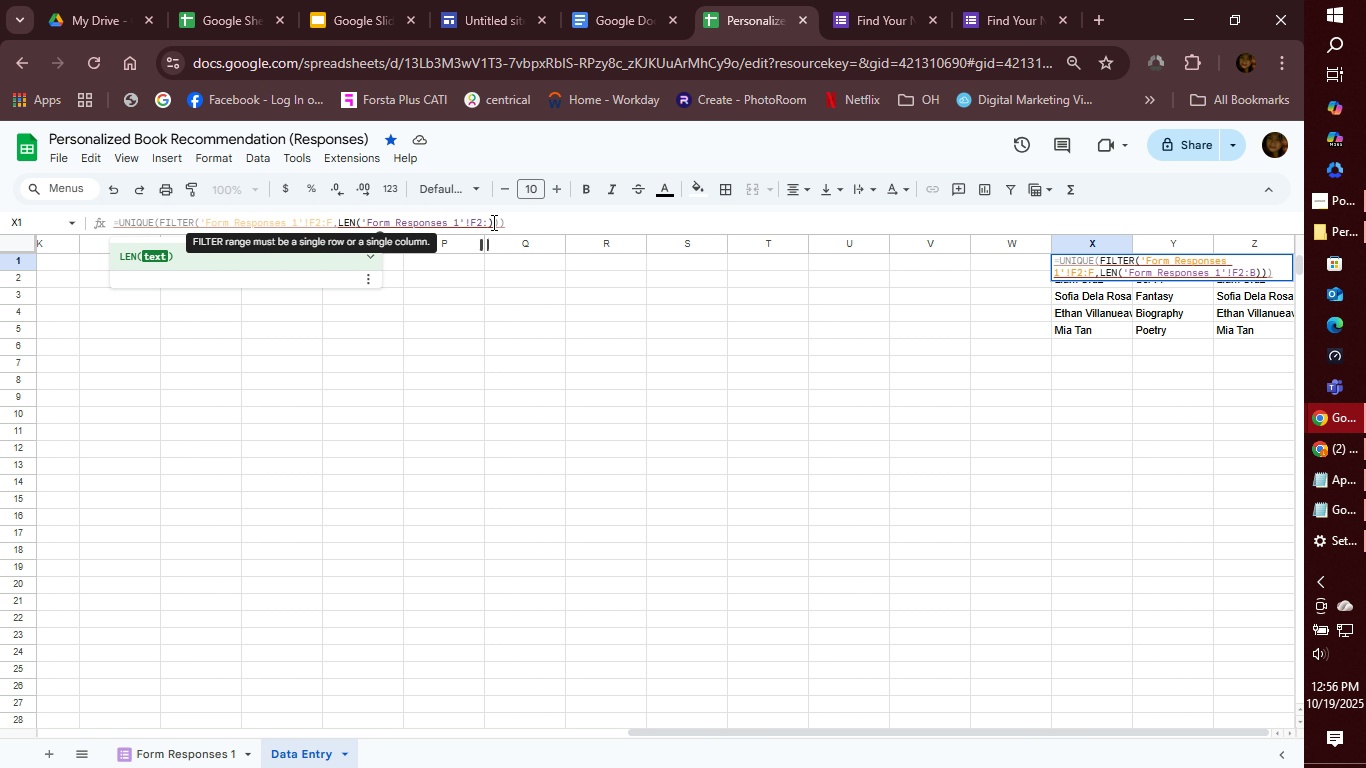 
key(Backspace)
 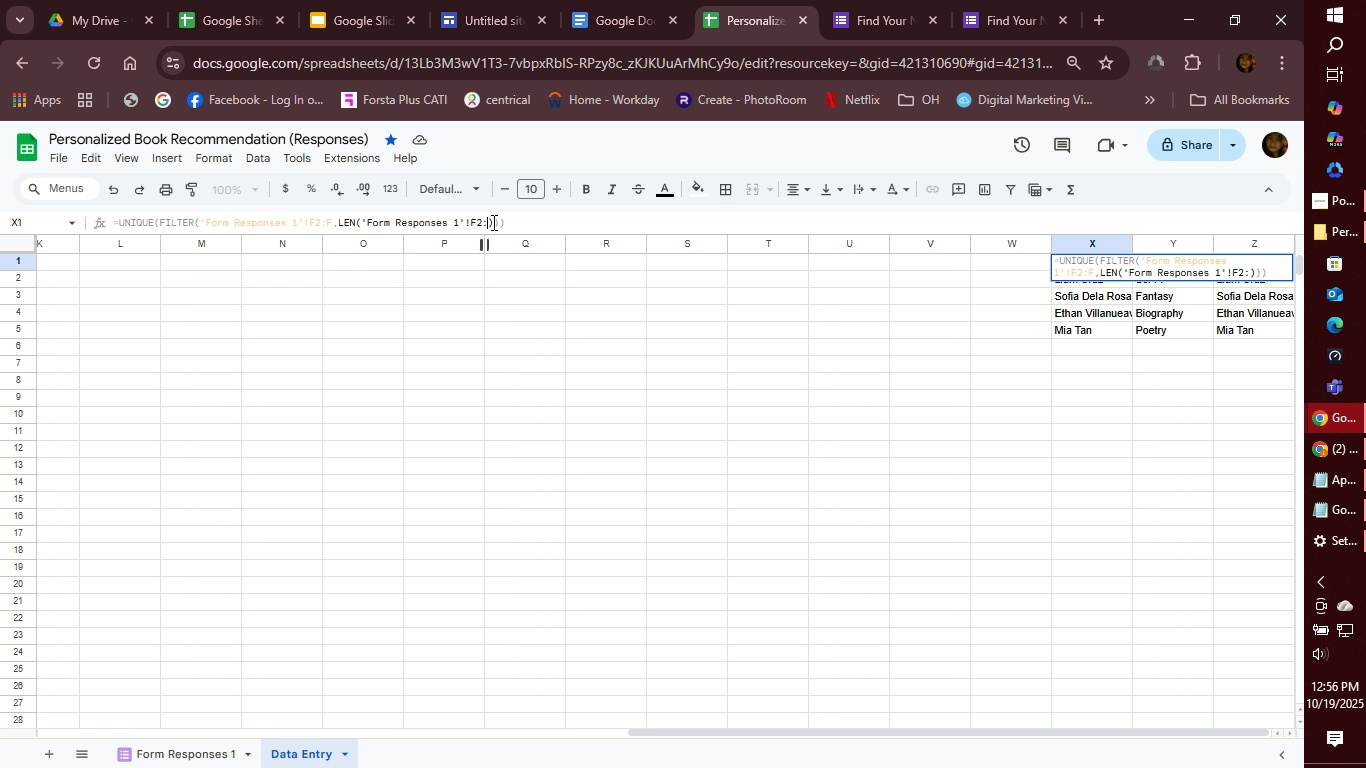 
key(Shift+F)
 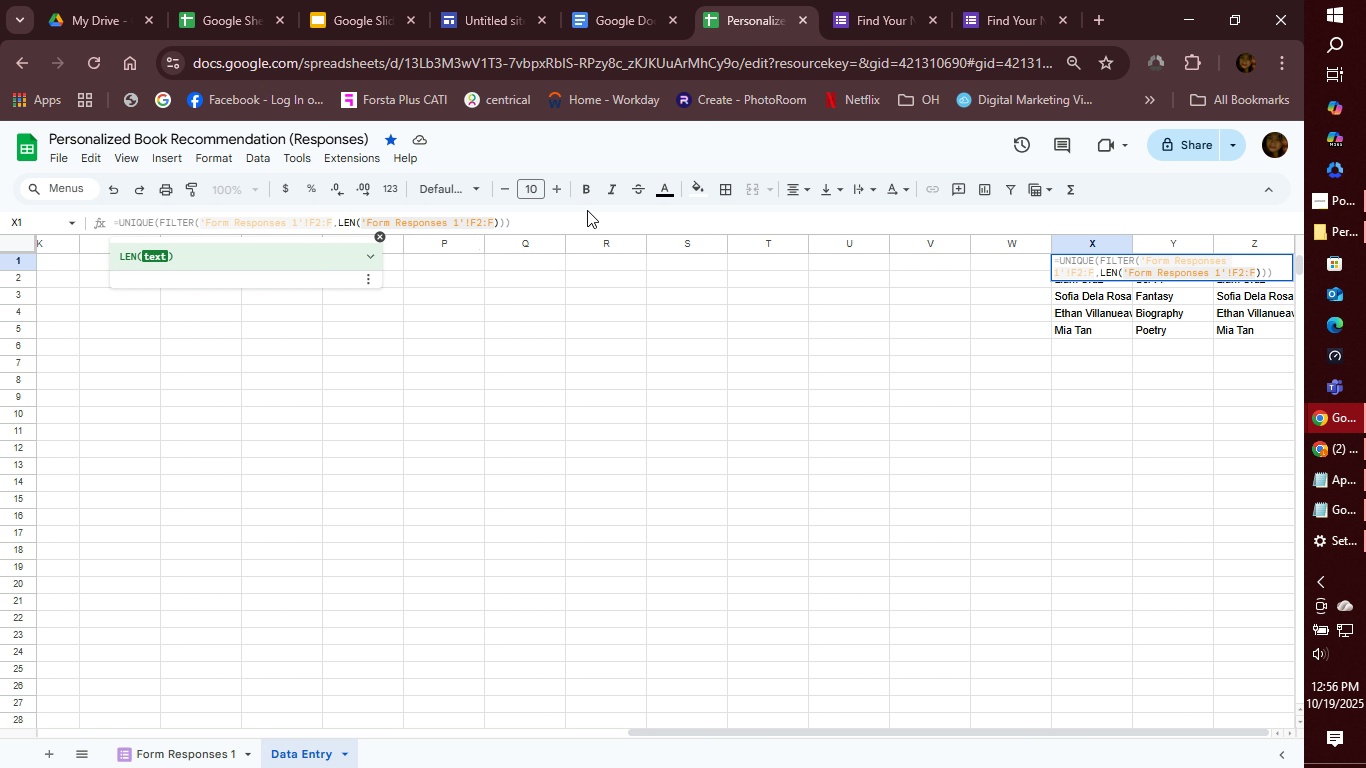 
left_click([582, 223])
 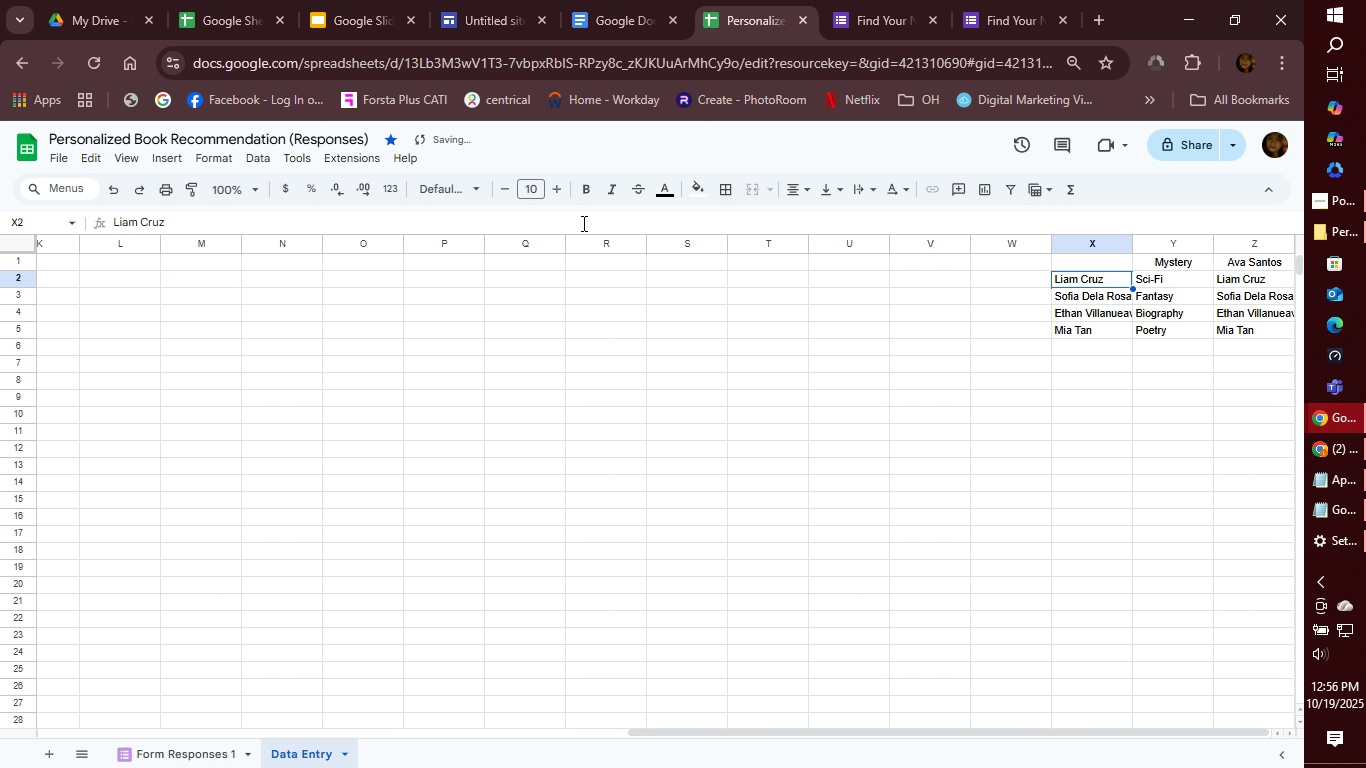 
key(Enter)
 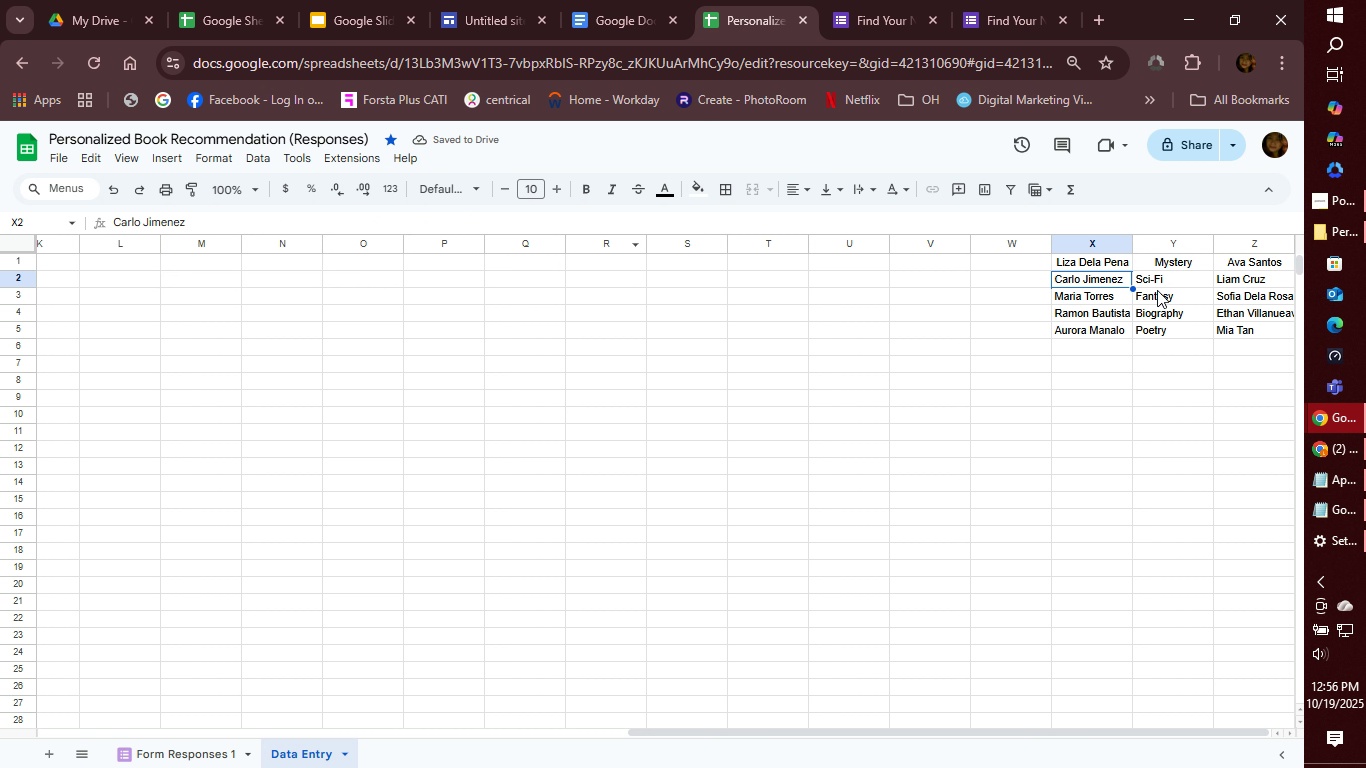 
left_click([1158, 272])
 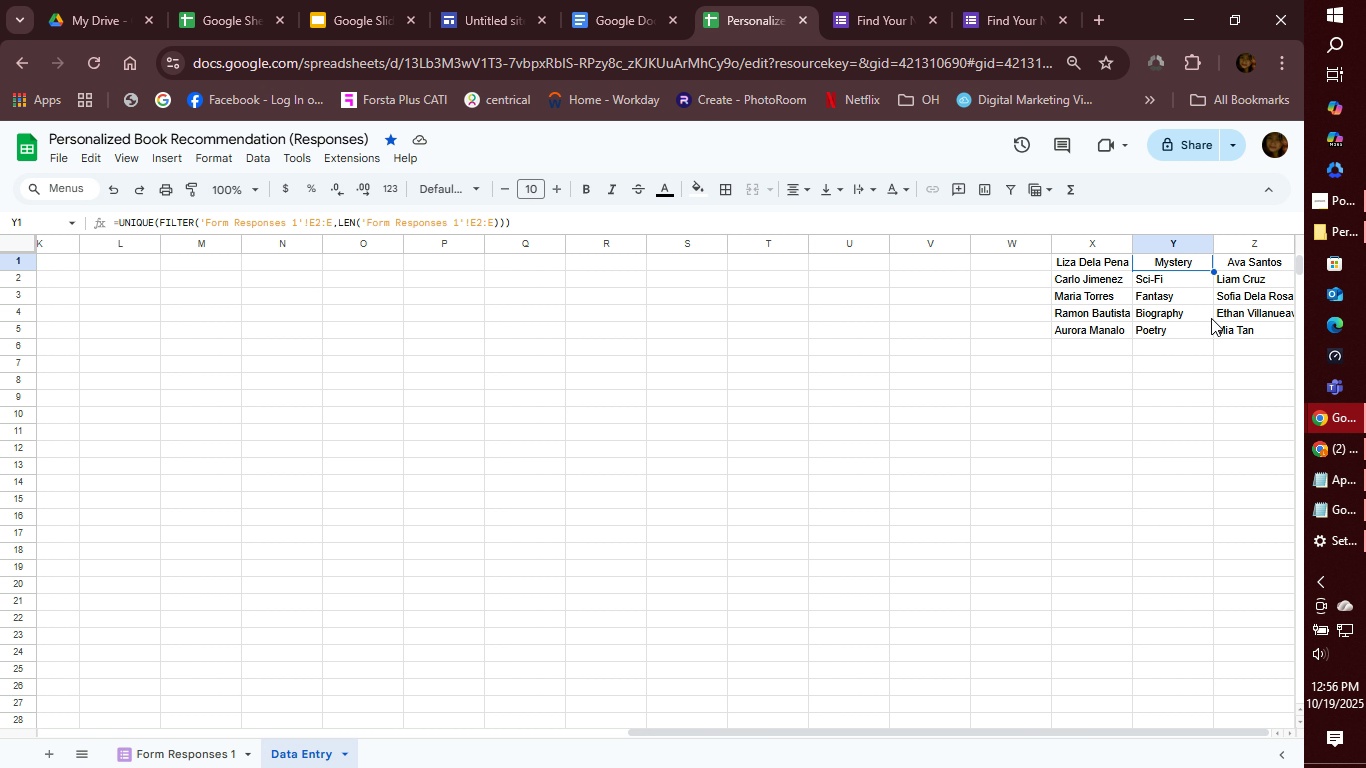 
left_click([1247, 261])
 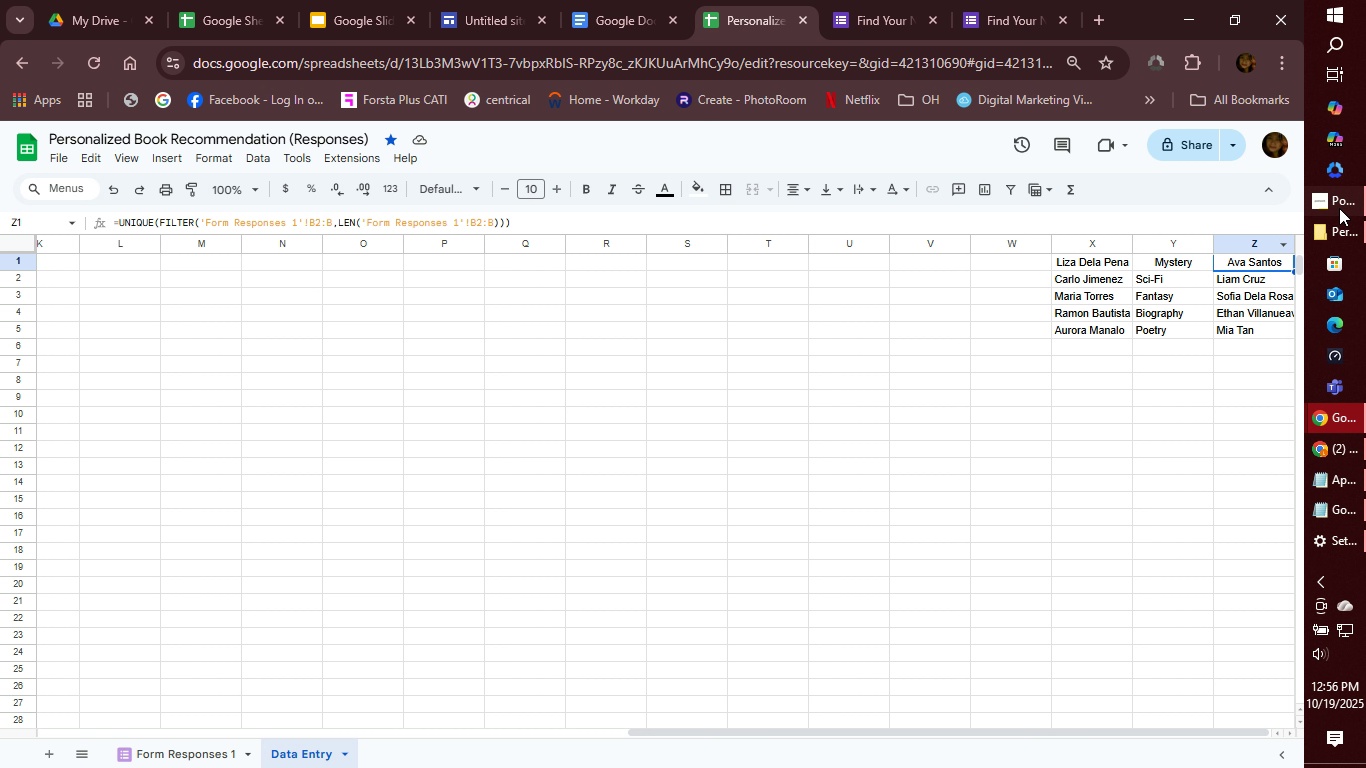 
left_click([1339, 208])
 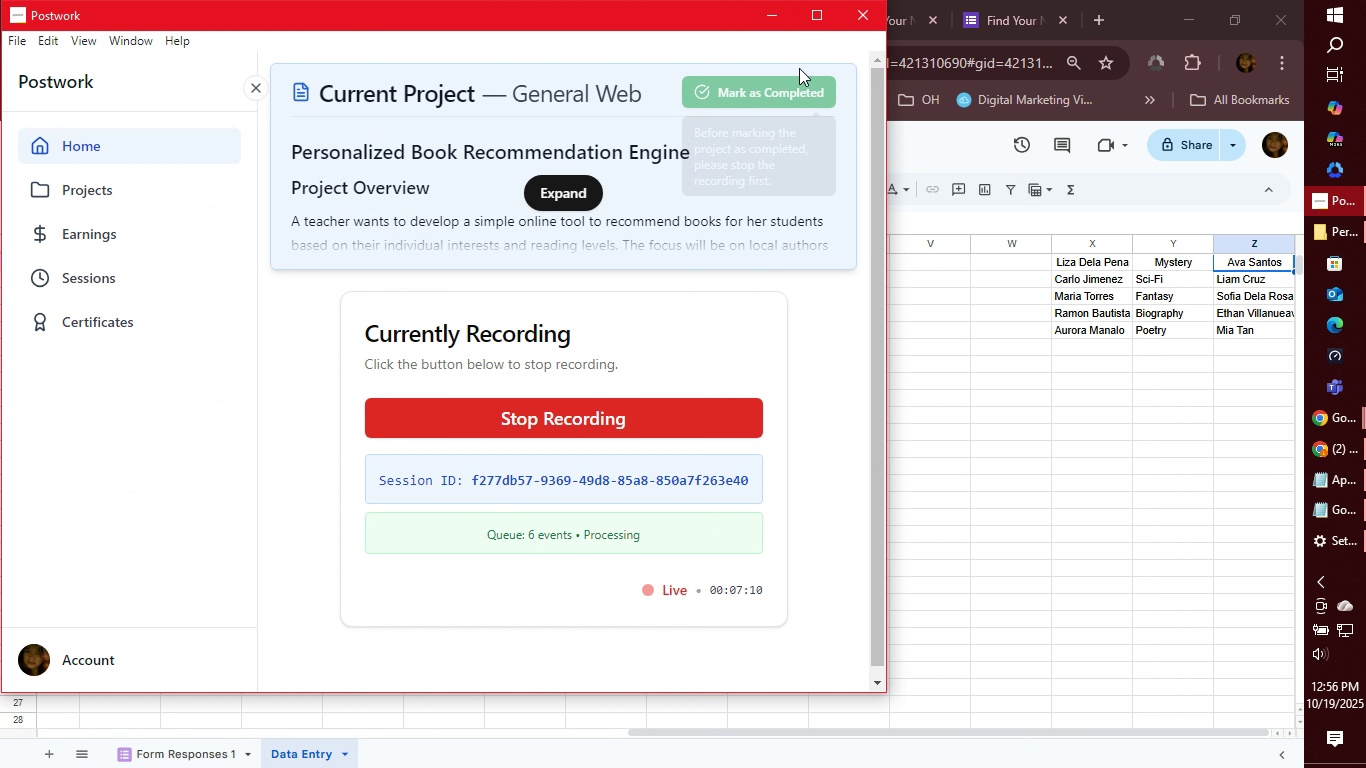 
left_click([774, 19])
 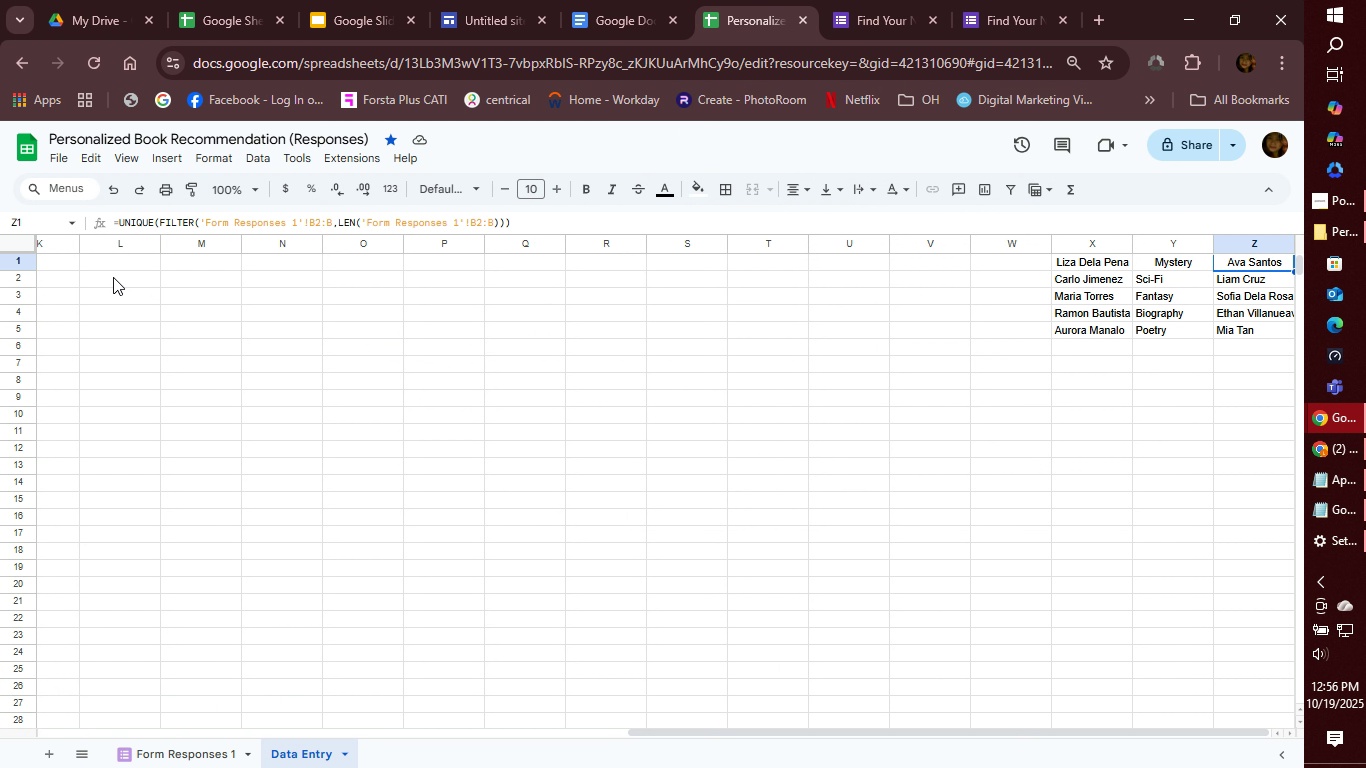 
wait(8.7)
 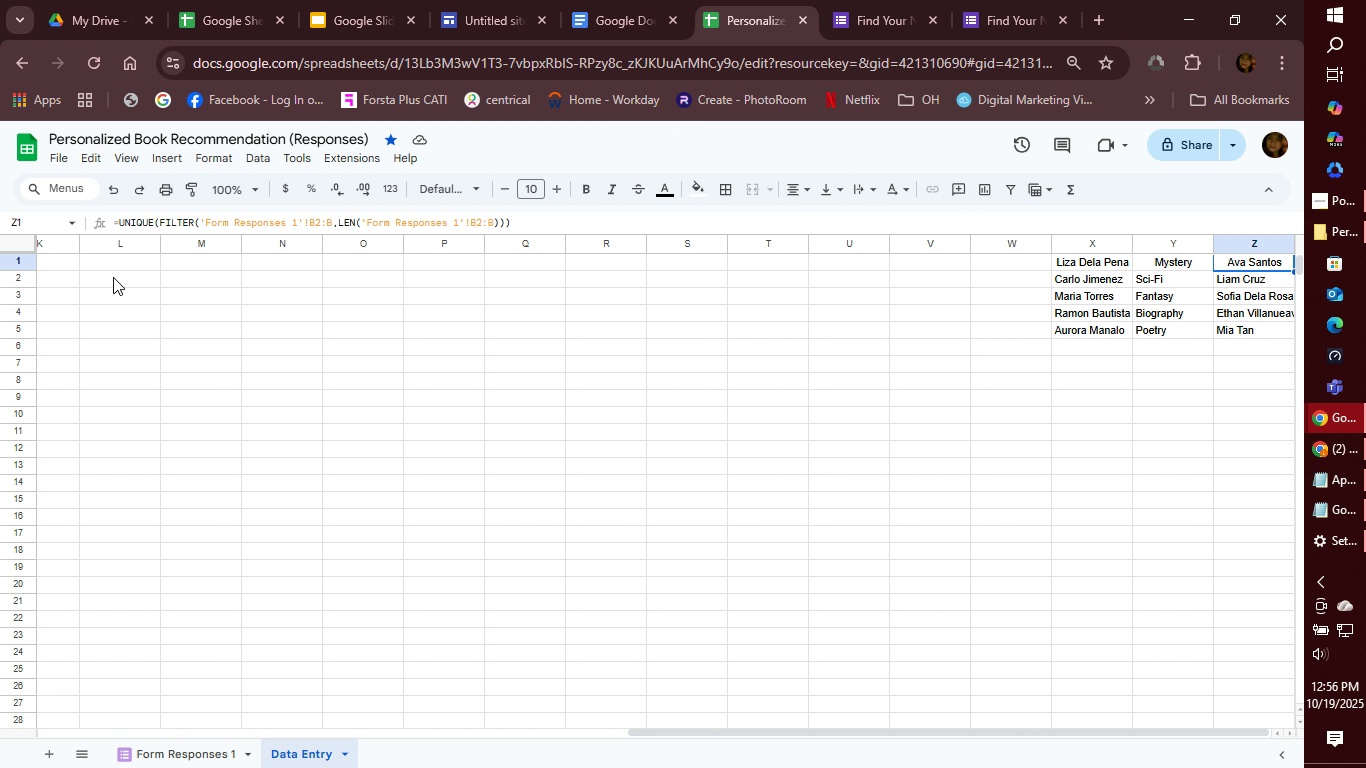 
left_click([178, 762])
 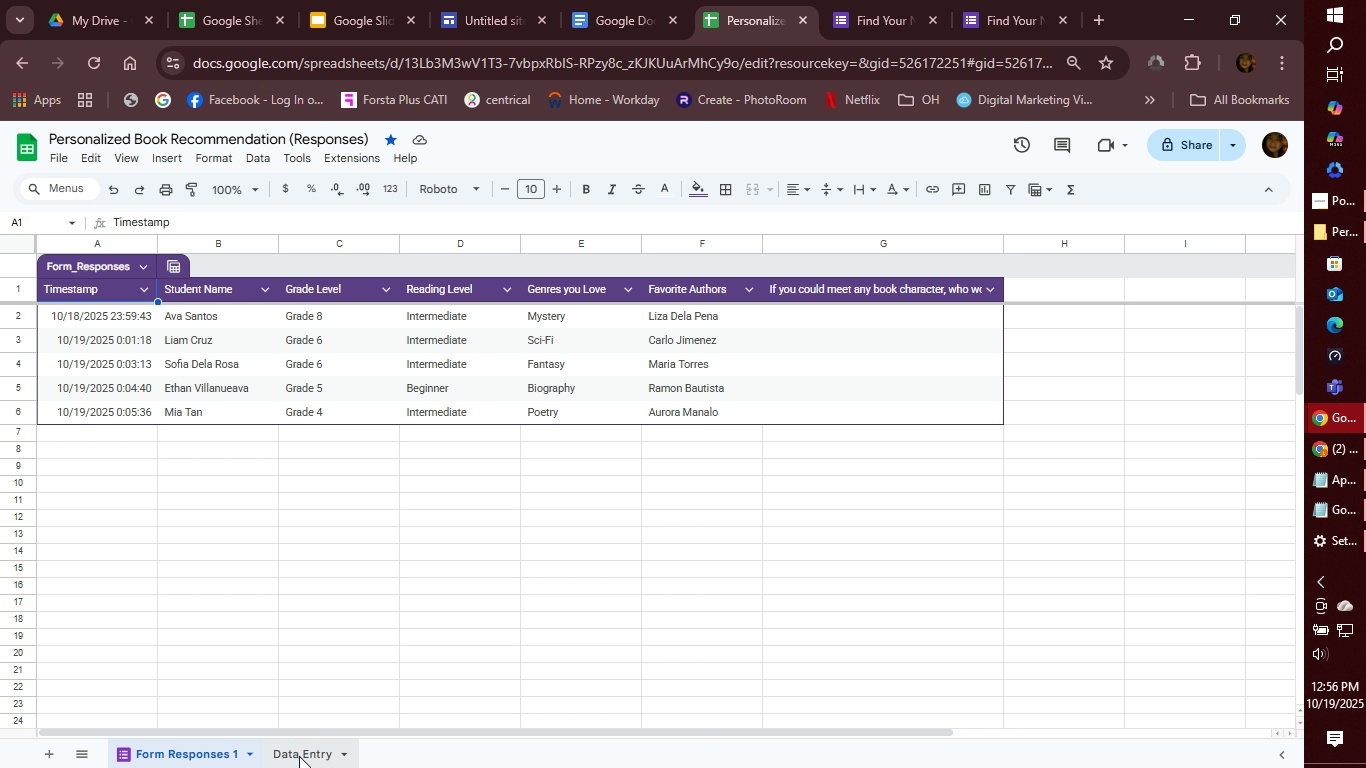 
wait(9.78)
 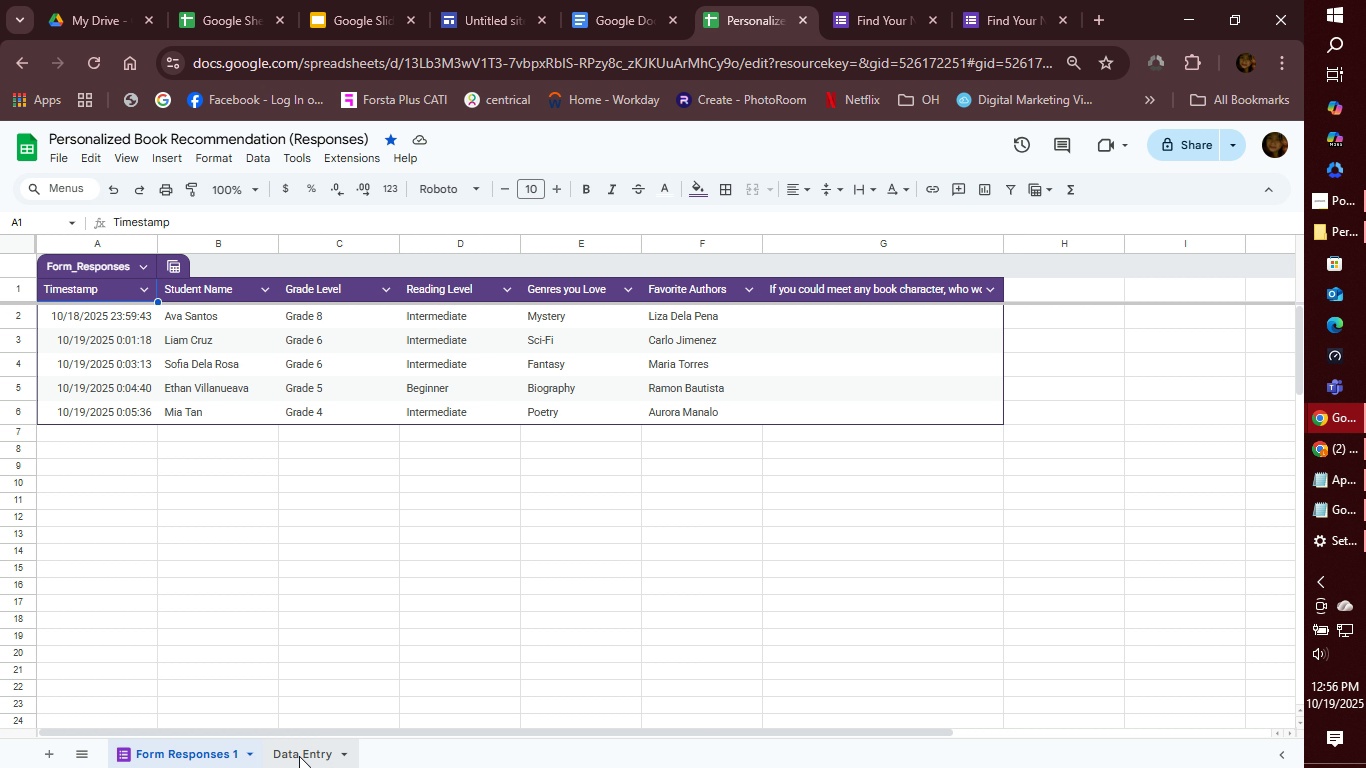 
left_click([299, 756])
 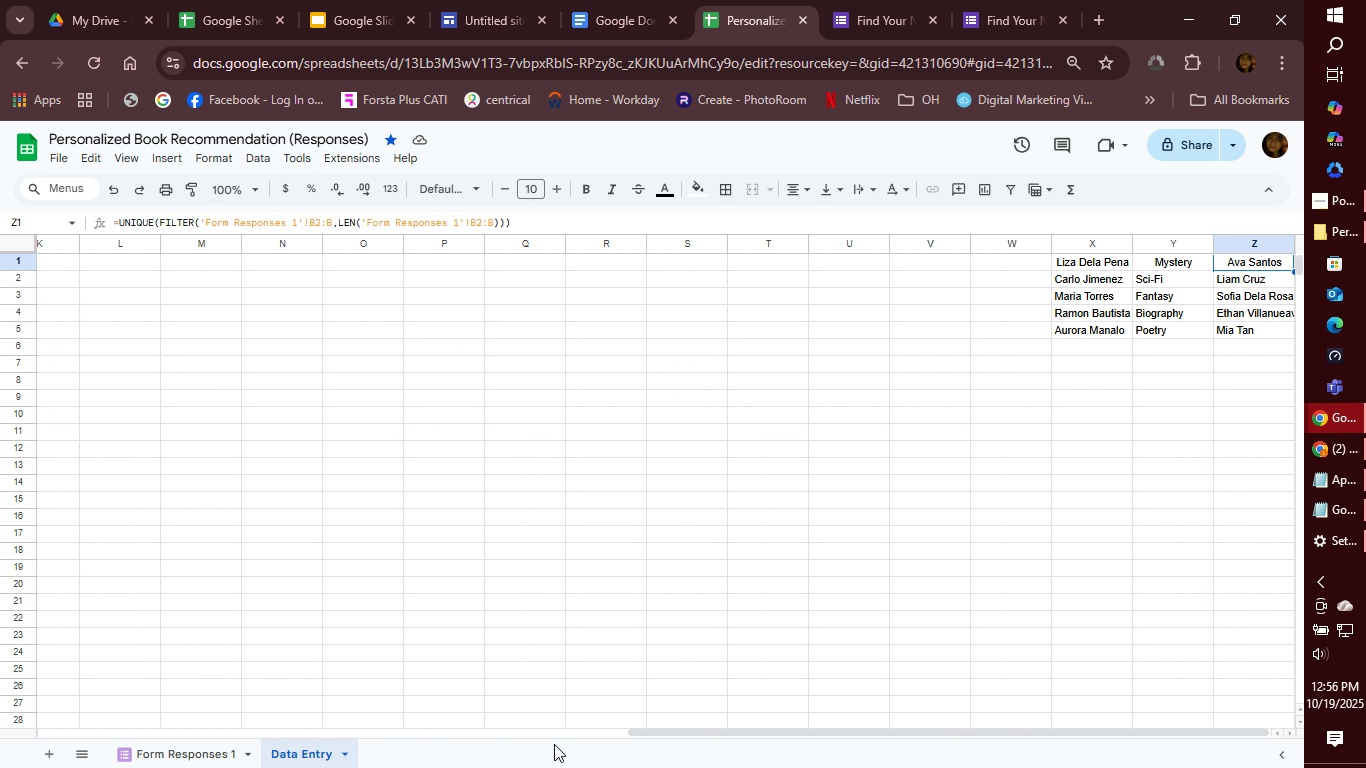 
left_click_drag(start_coordinate=[660, 731], to_coordinate=[25, 715])
 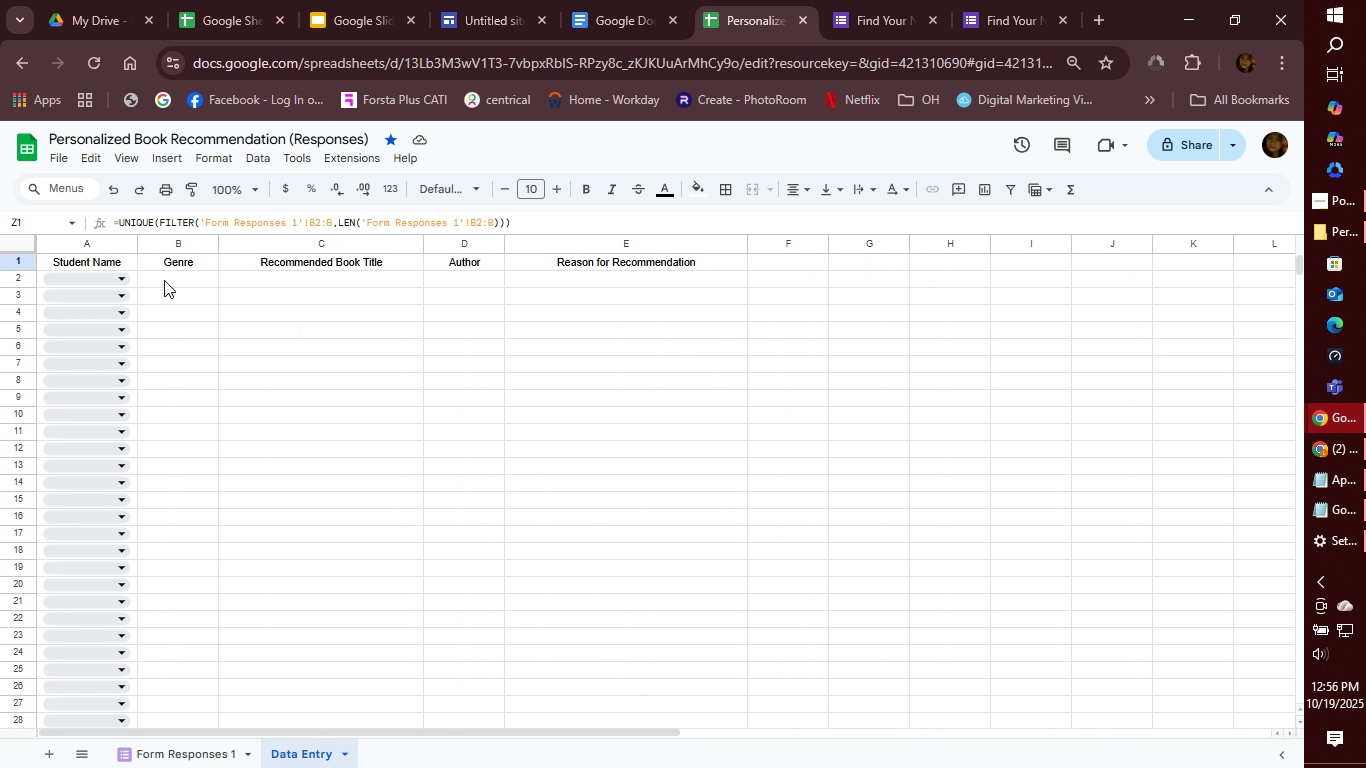 
left_click([163, 280])
 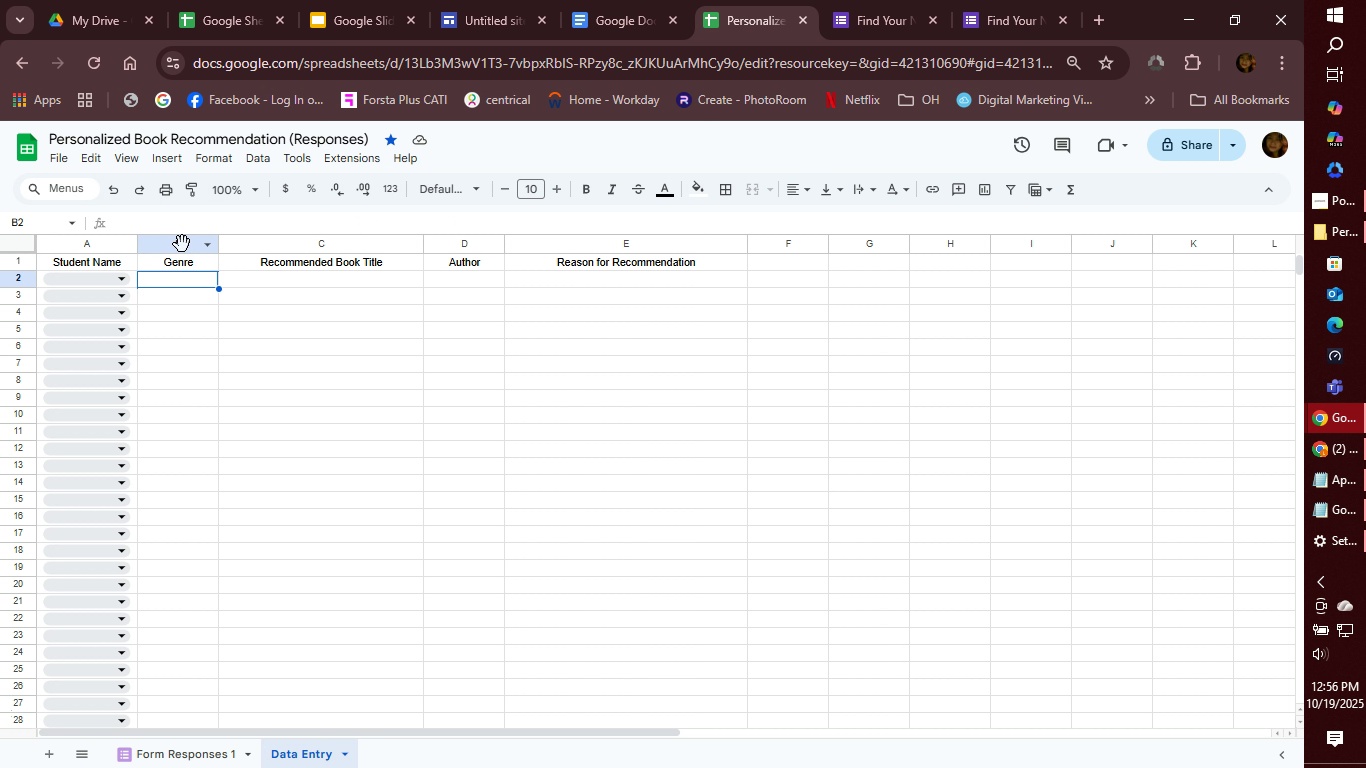 
left_click([182, 244])
 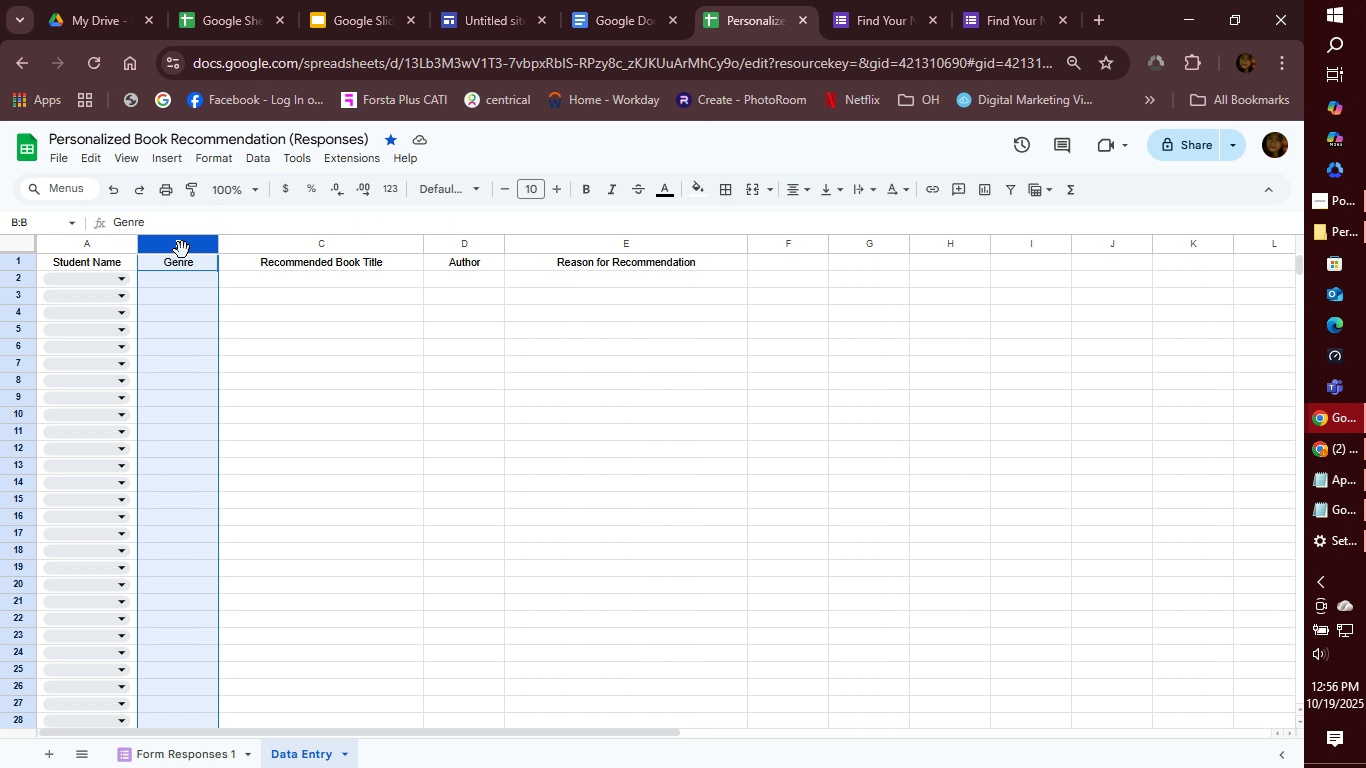 
hold_key(key=ControlLeft, duration=1.53)
left_click([179, 266])
 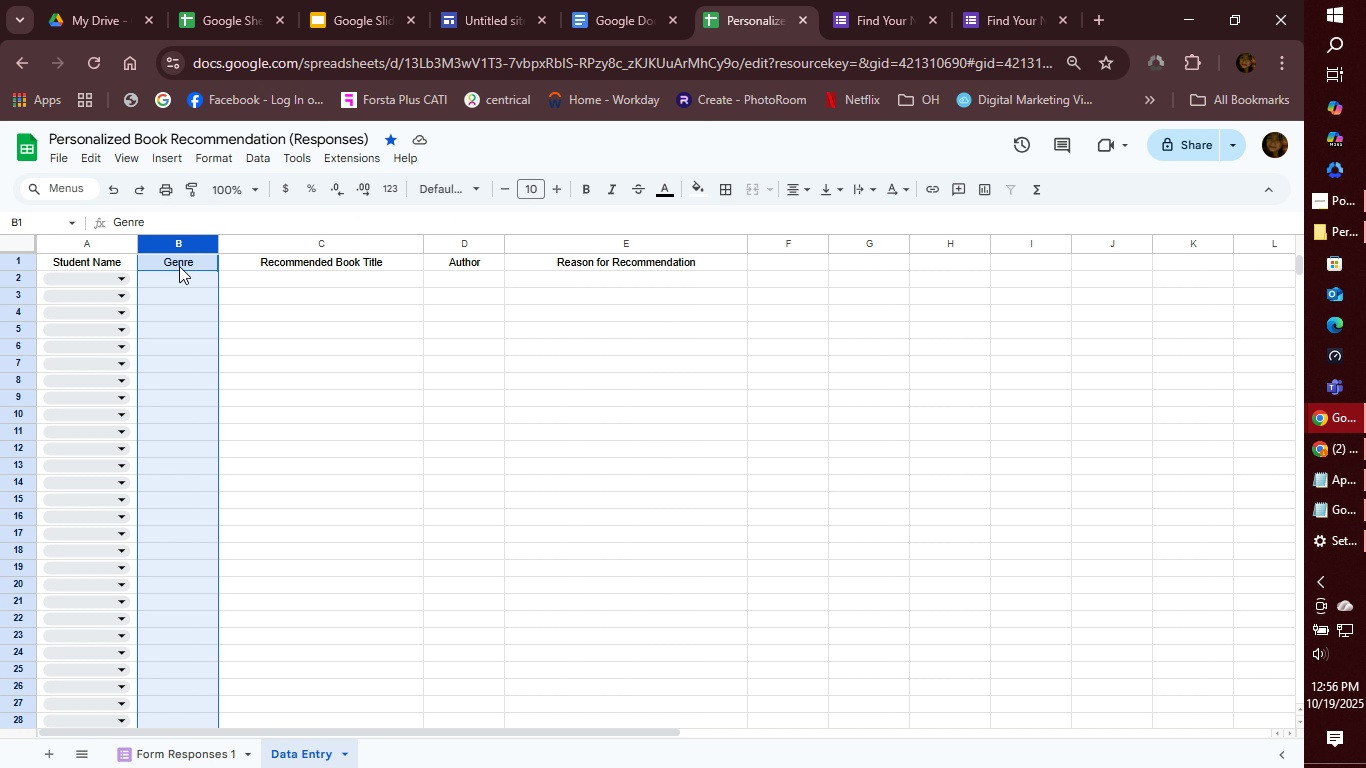 
hold_key(key=ControlLeft, duration=0.63)
 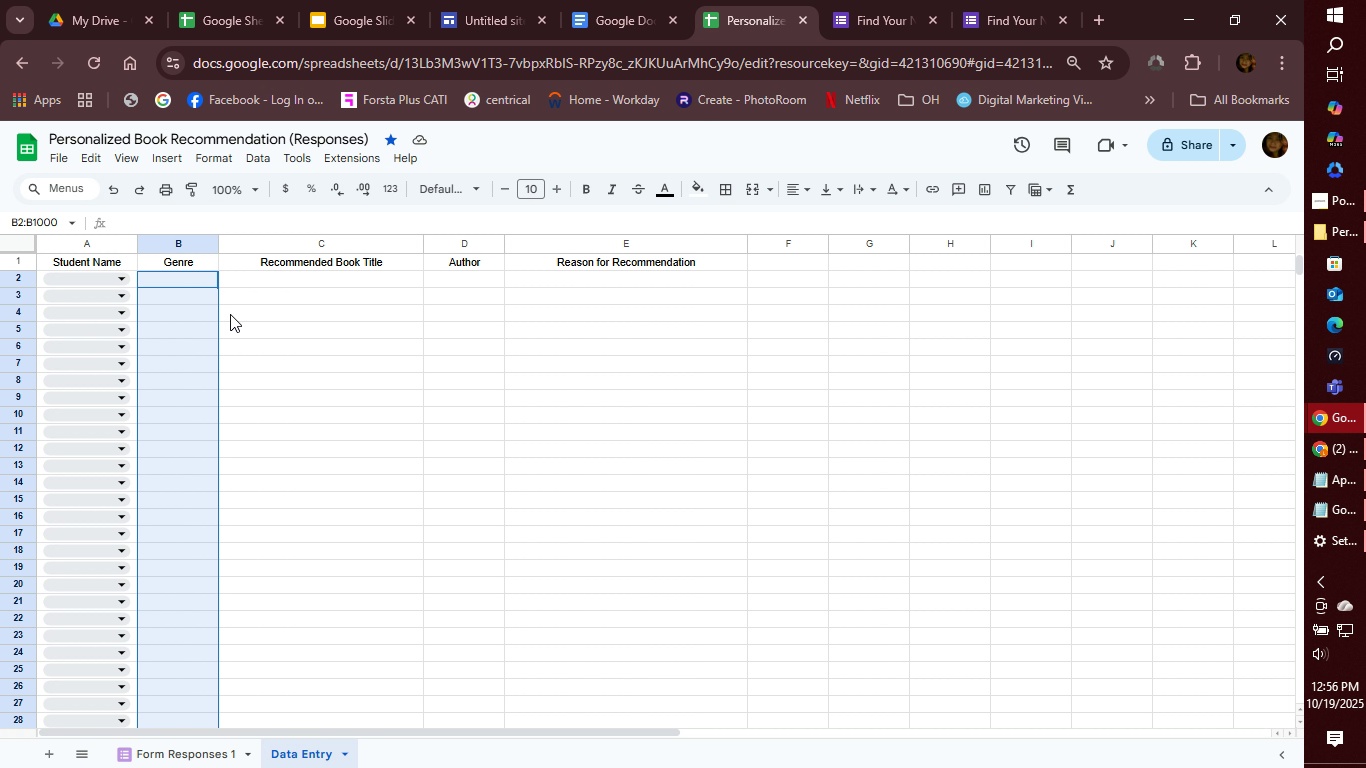 
wait(6.22)
 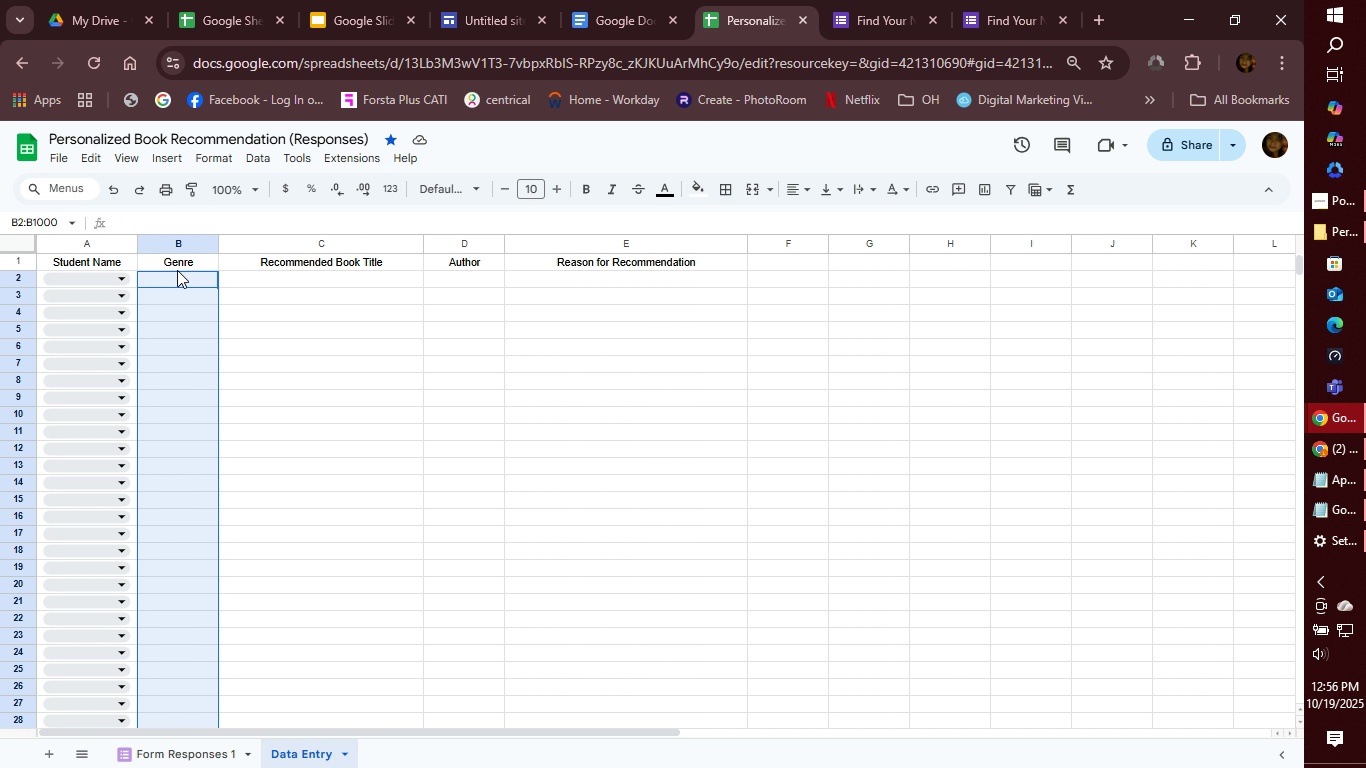 
left_click([270, 158])
 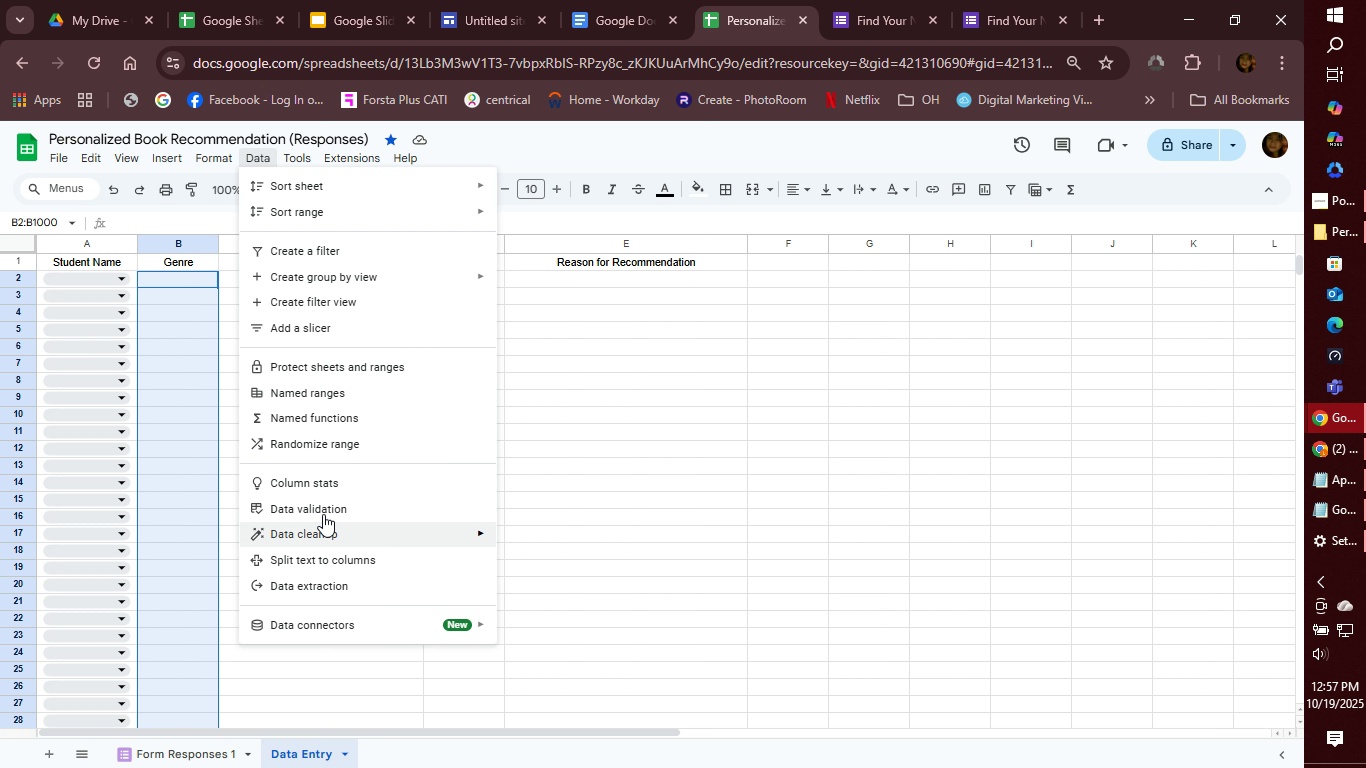 
left_click([325, 508])
 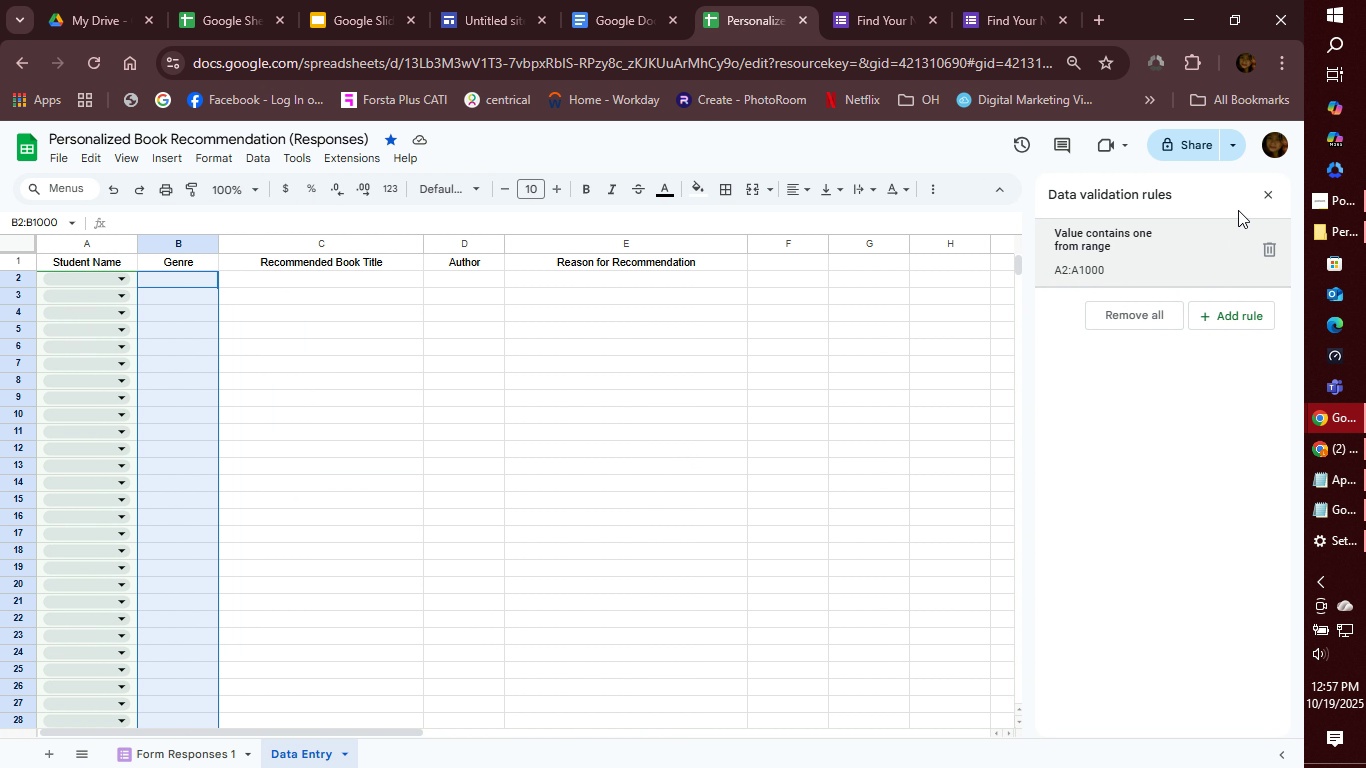 
left_click([1244, 317])
 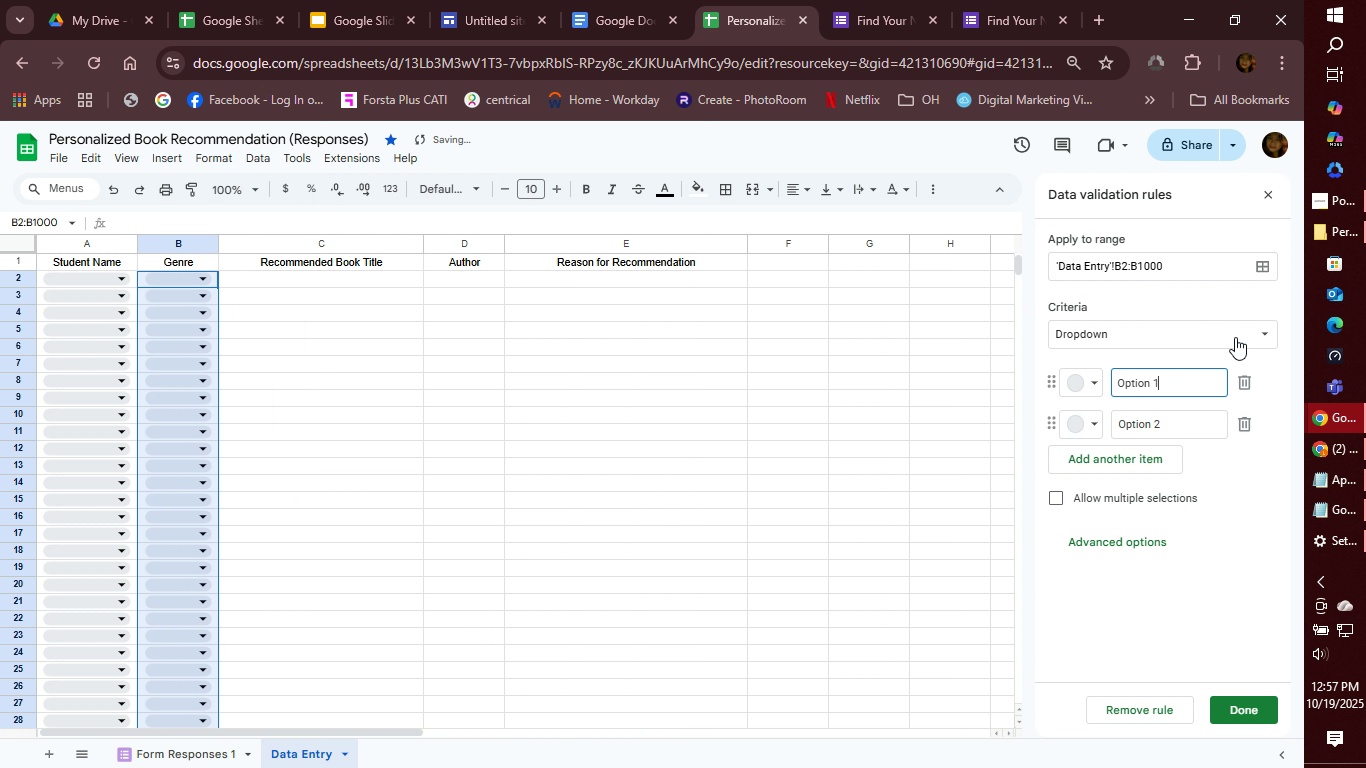 
left_click([1251, 337])
 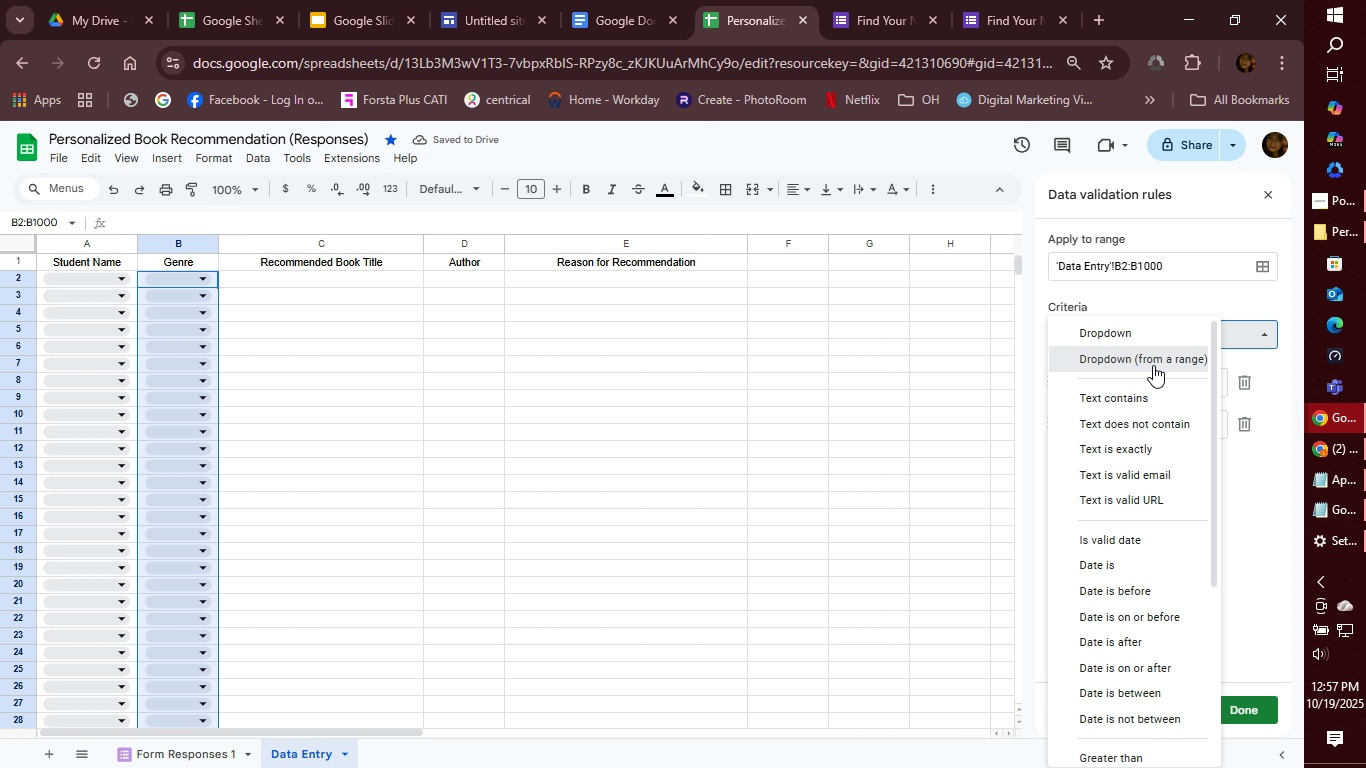 
left_click([1153, 365])
 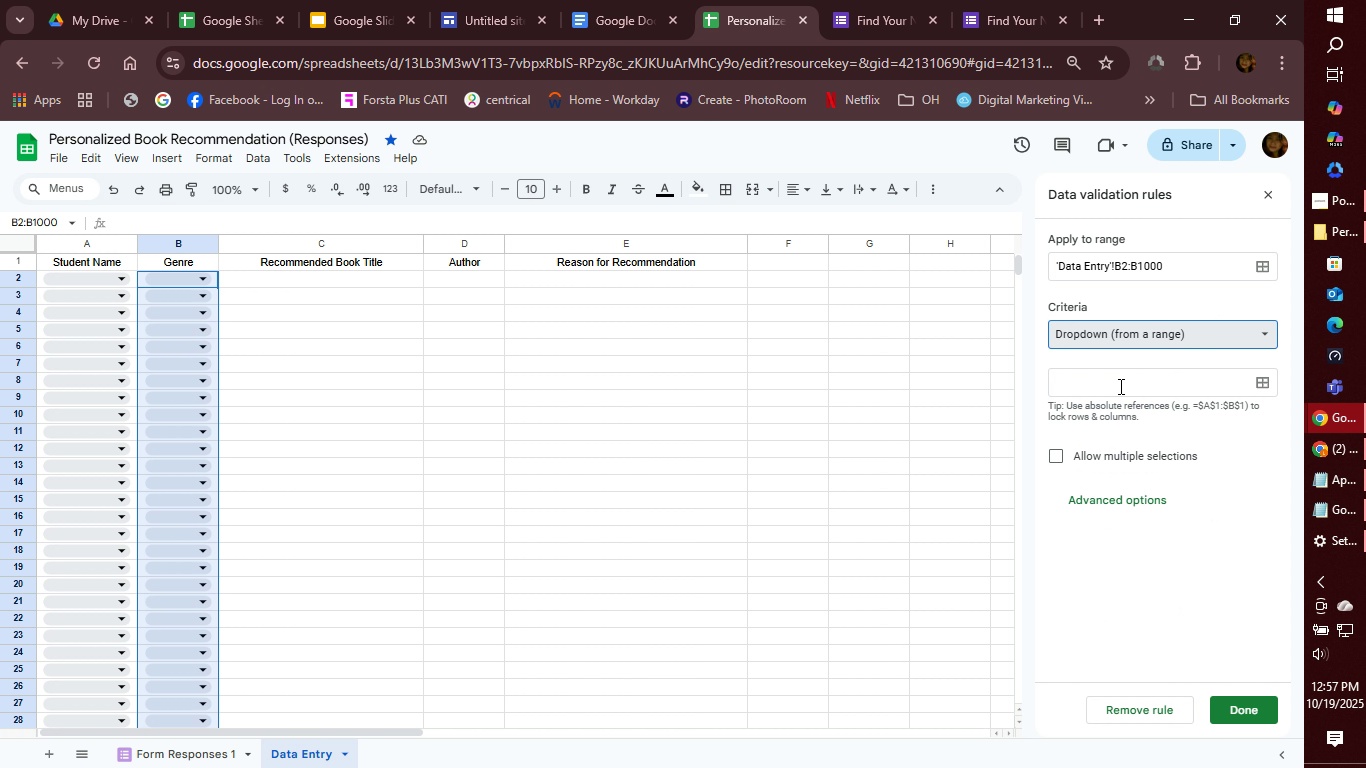 
wait(5.82)
 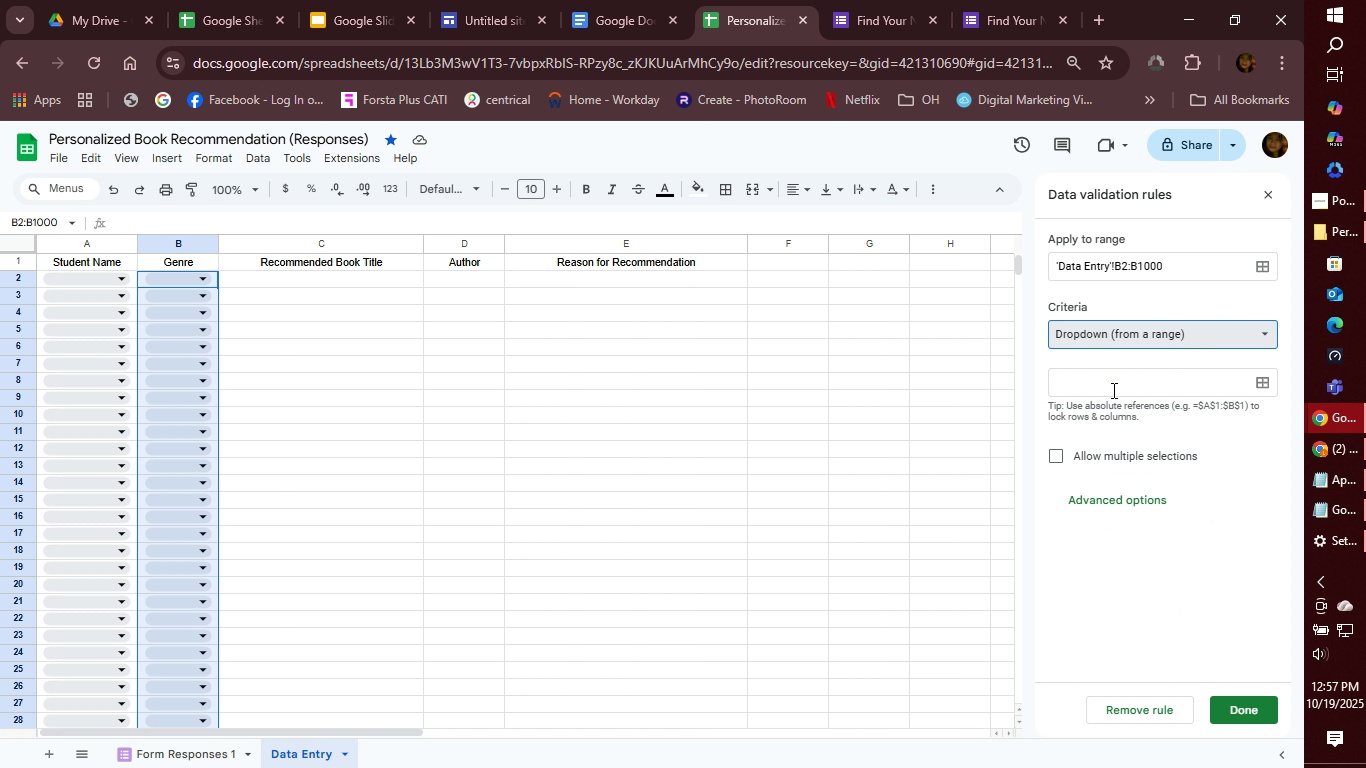 
left_click([1126, 383])
 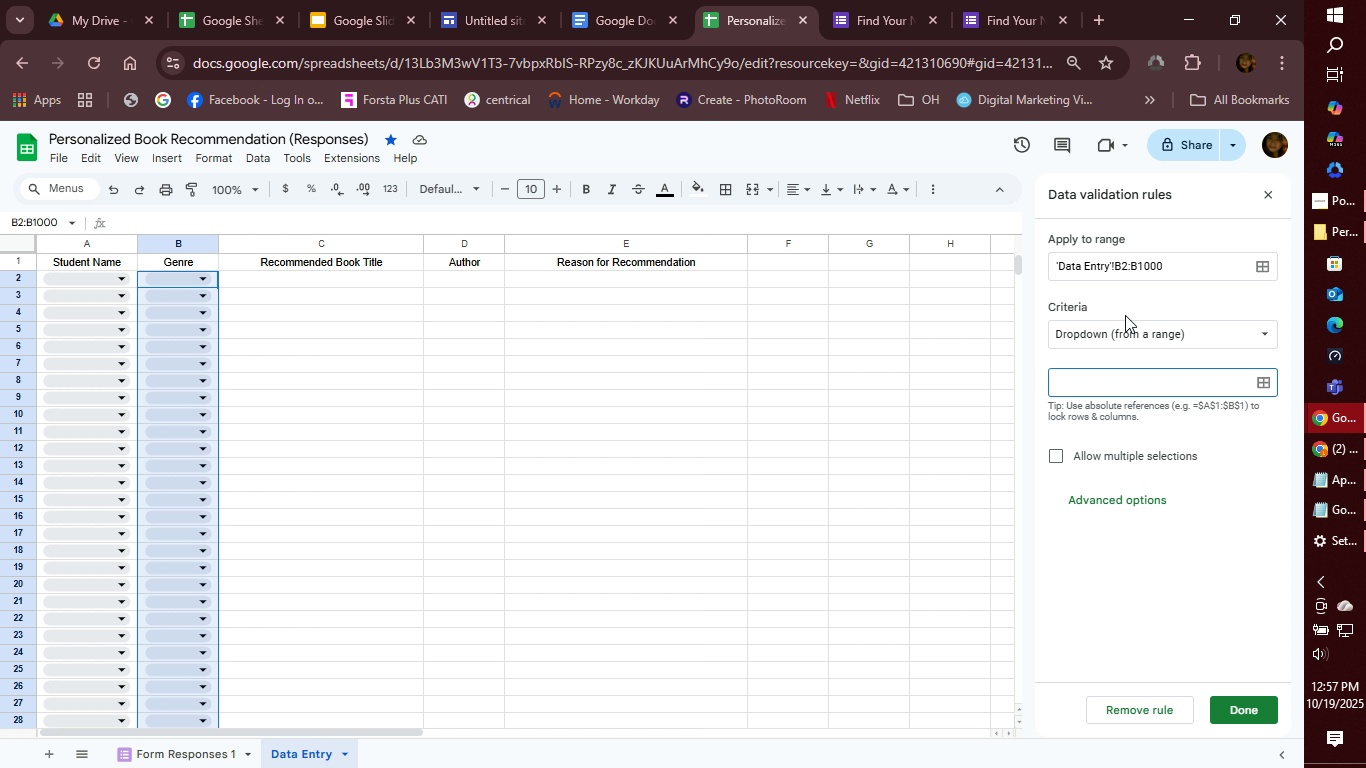 
left_click_drag(start_coordinate=[1054, 269], to_coordinate=[1115, 257])
 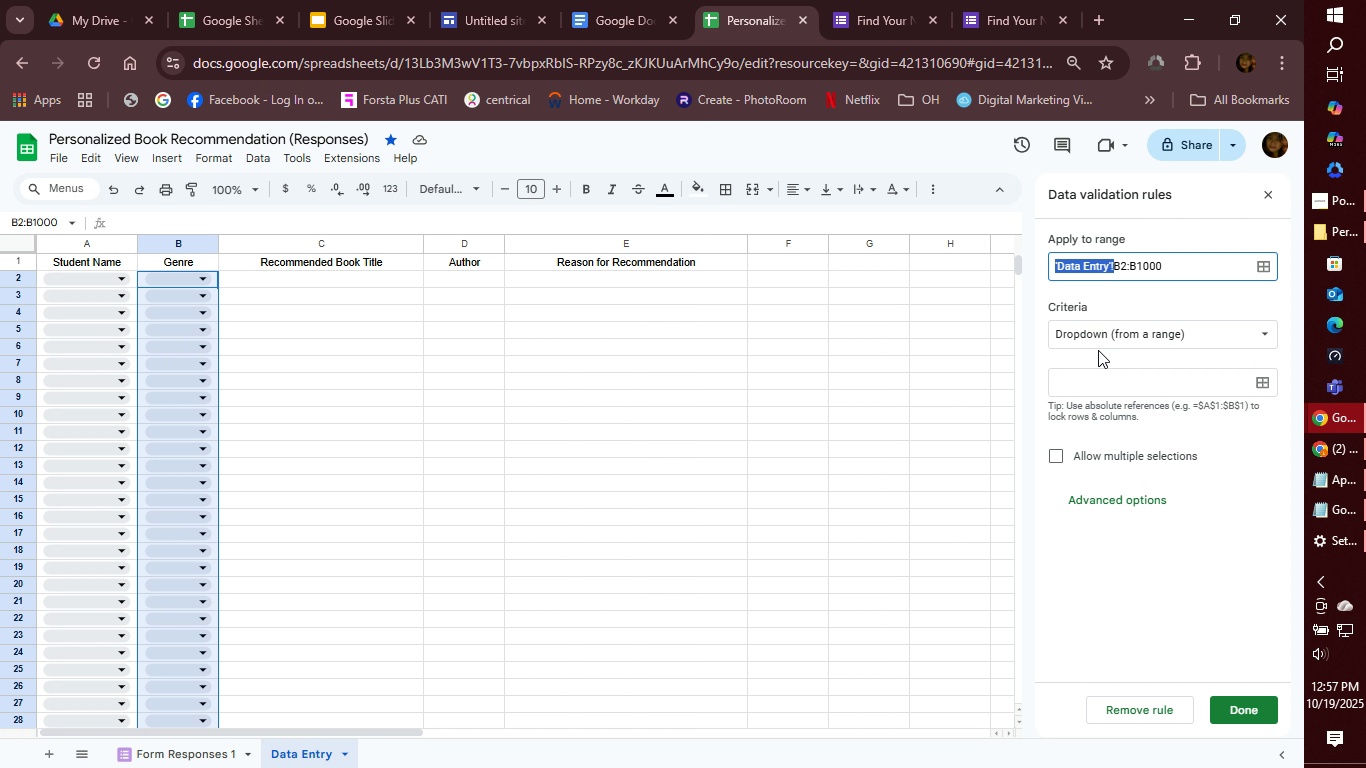 
hold_key(key=ControlLeft, duration=1.56)
 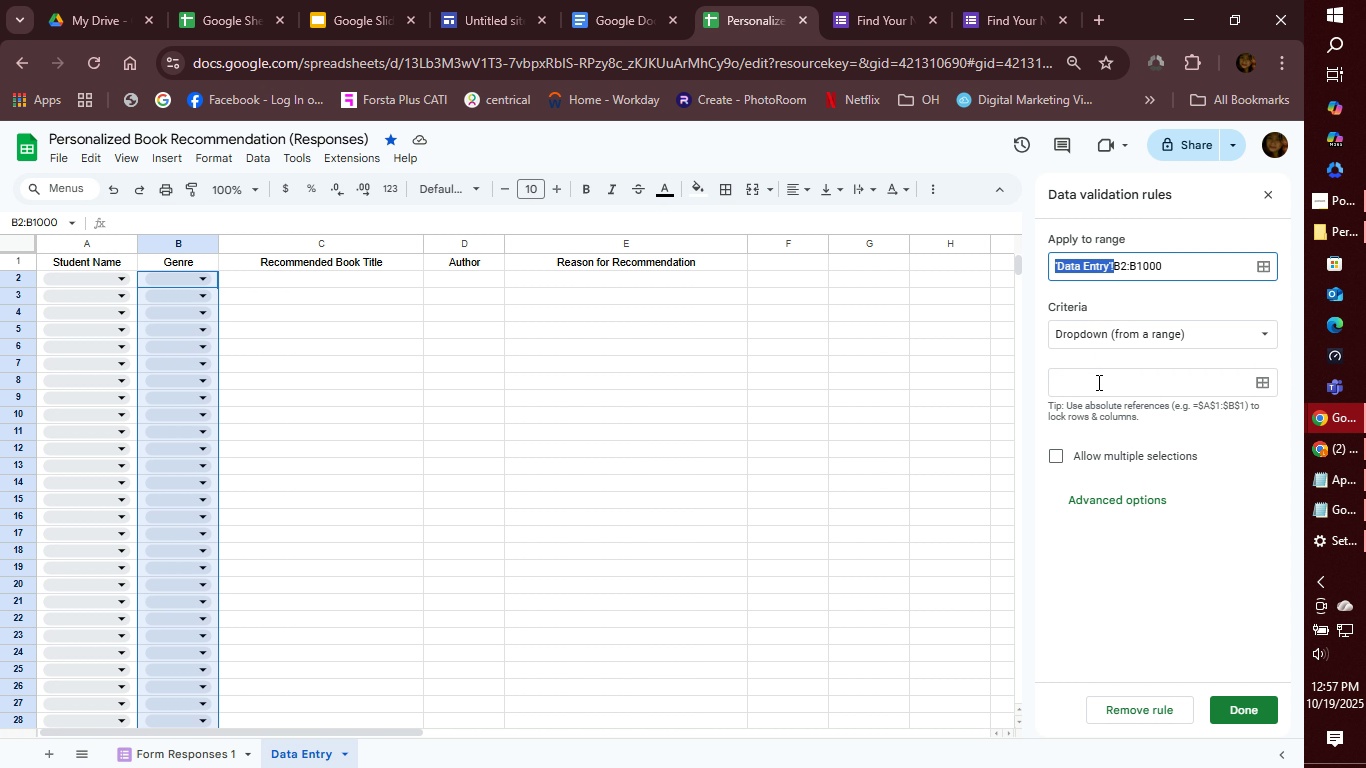 
key(Control+C)
 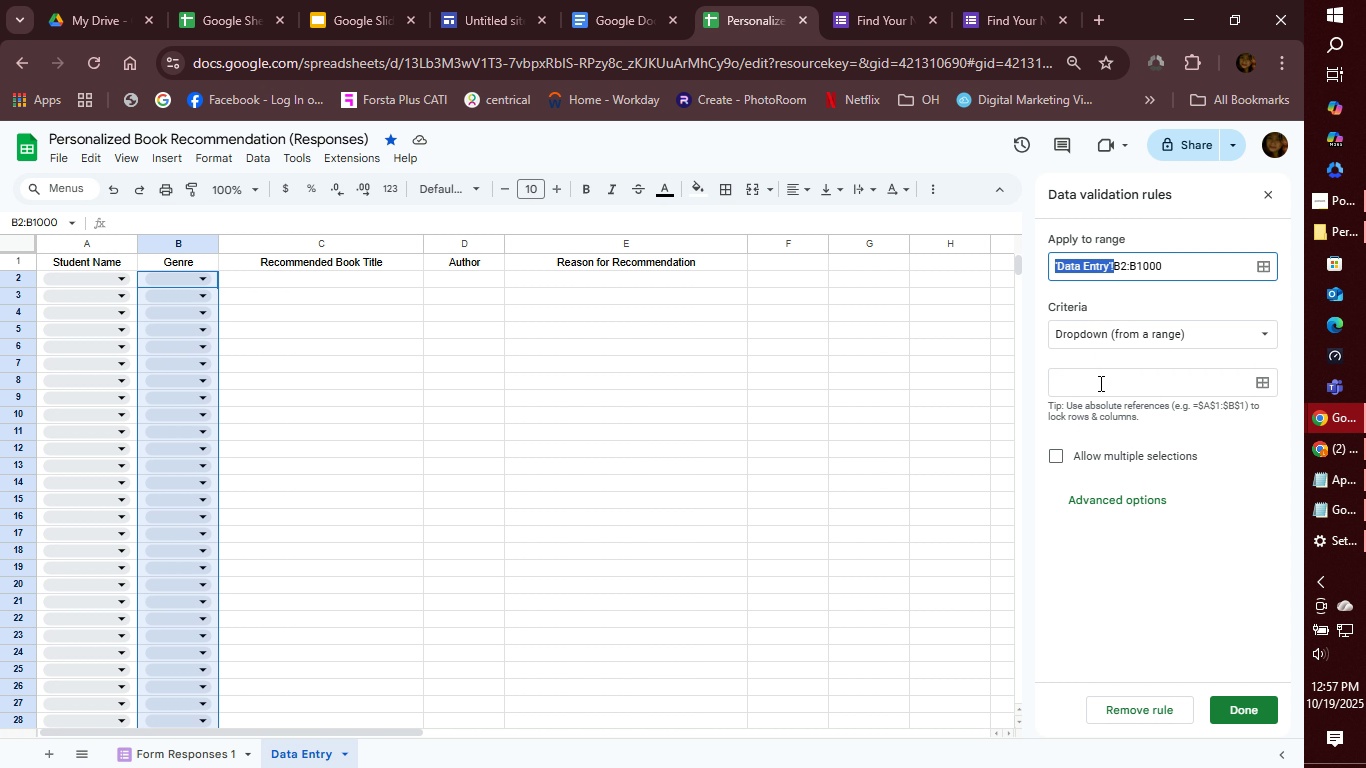 
left_click([1099, 383])
 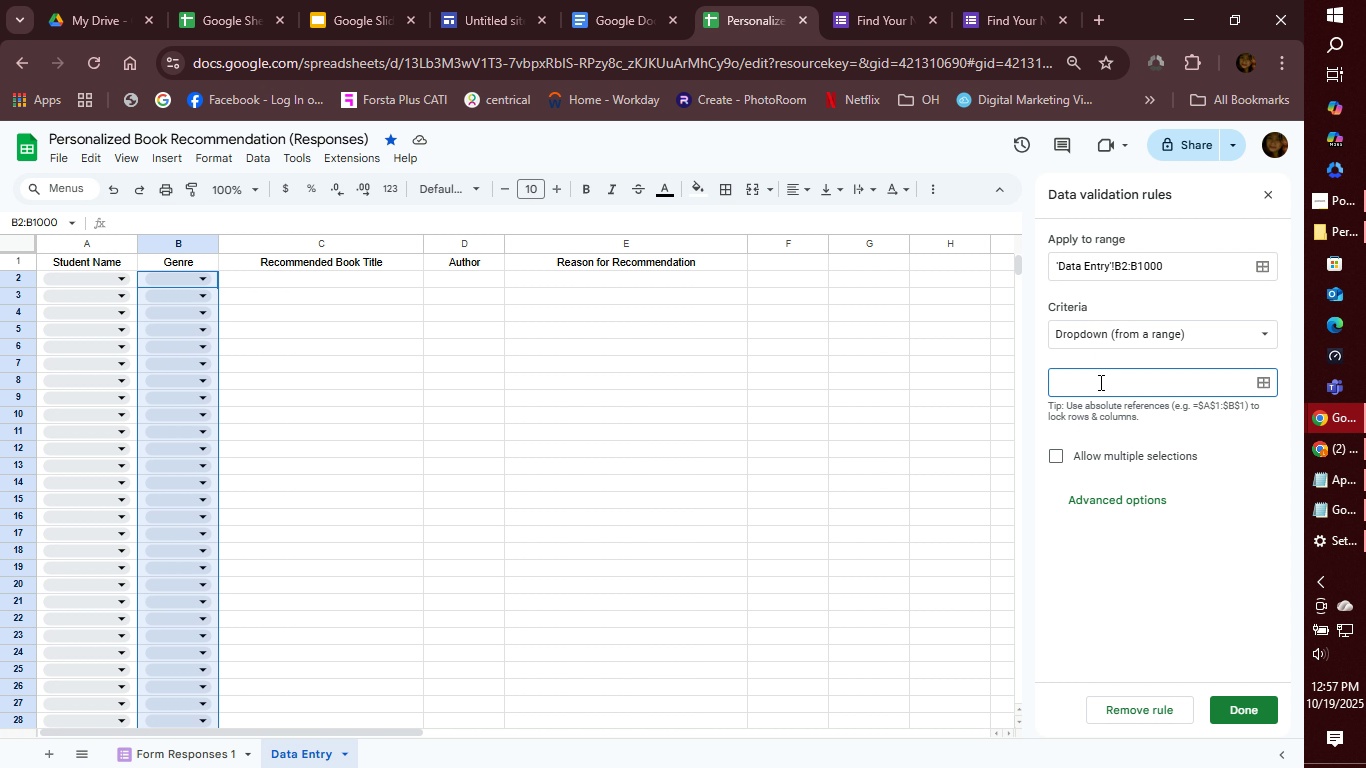 
key(Control+V)
 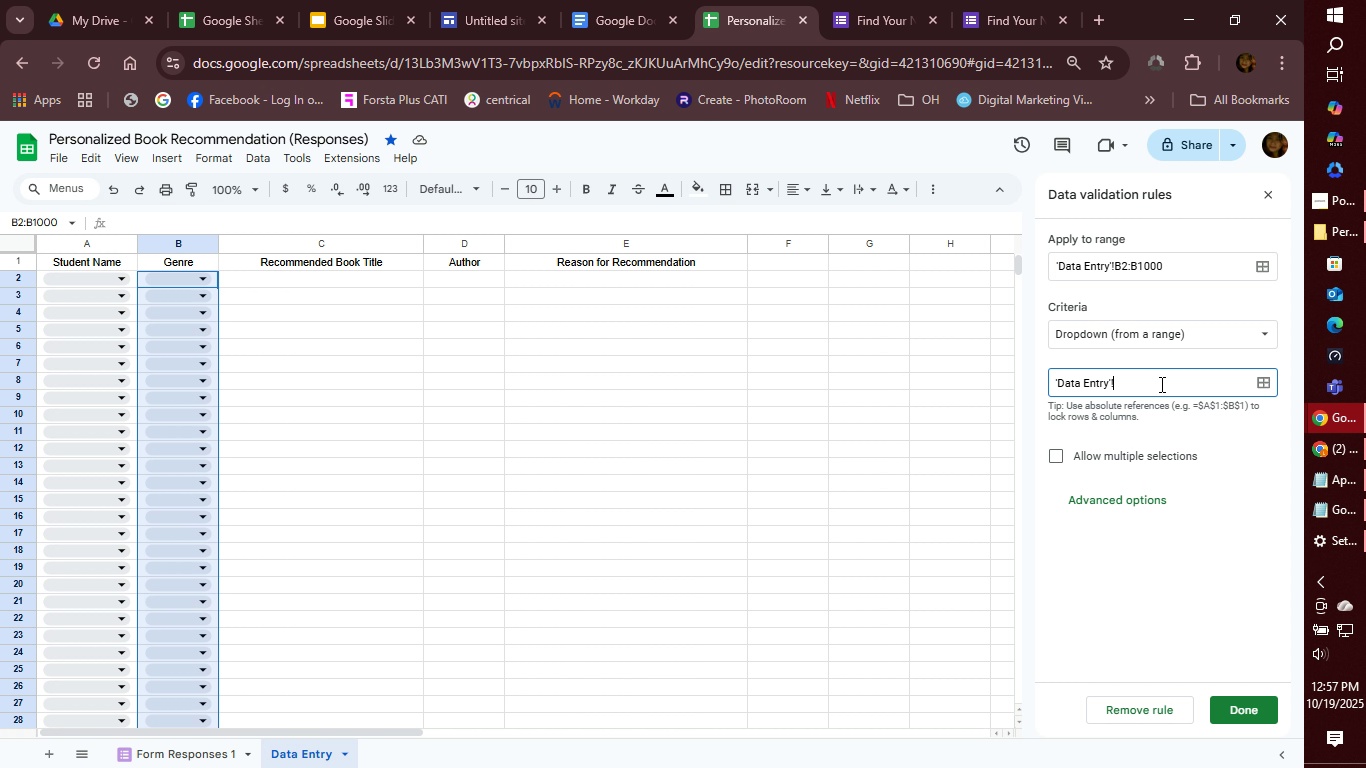 
type(Y2:Y)
 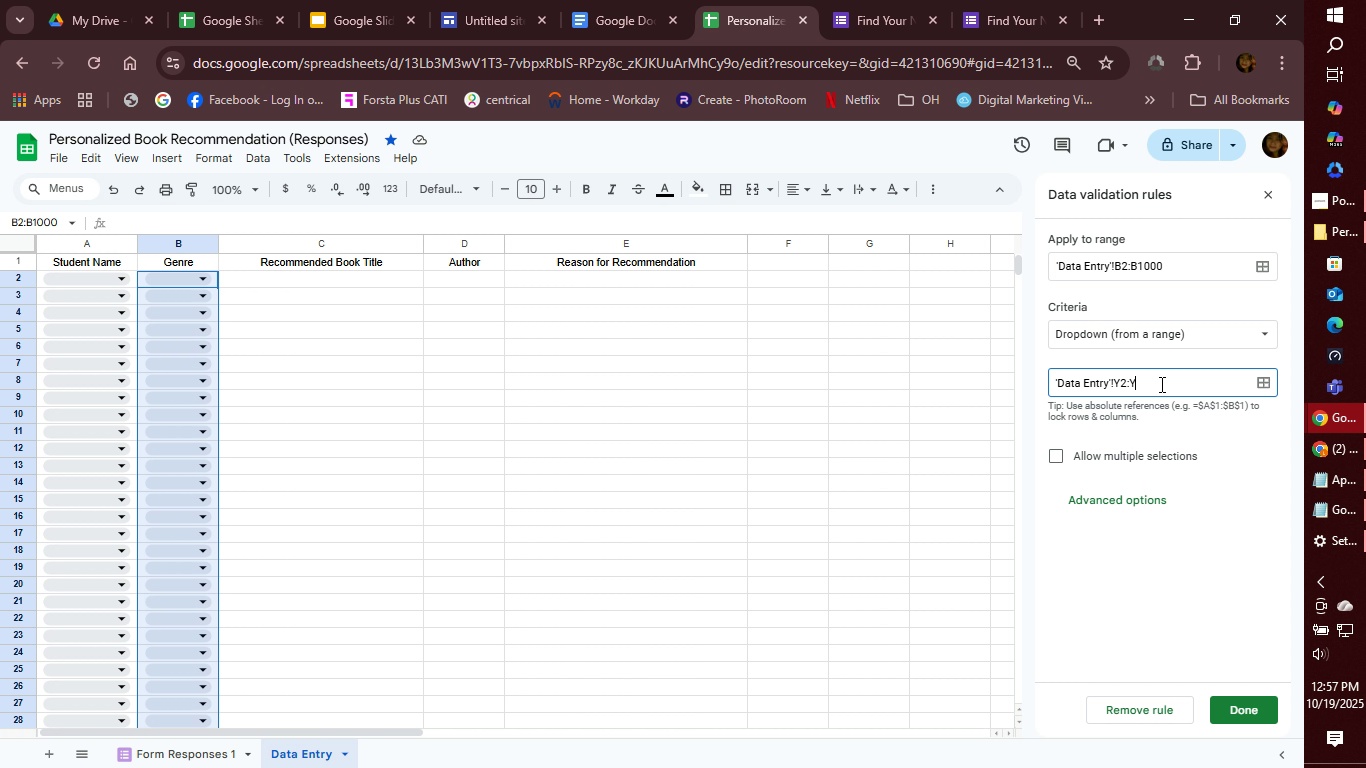 
left_click([1250, 709])
 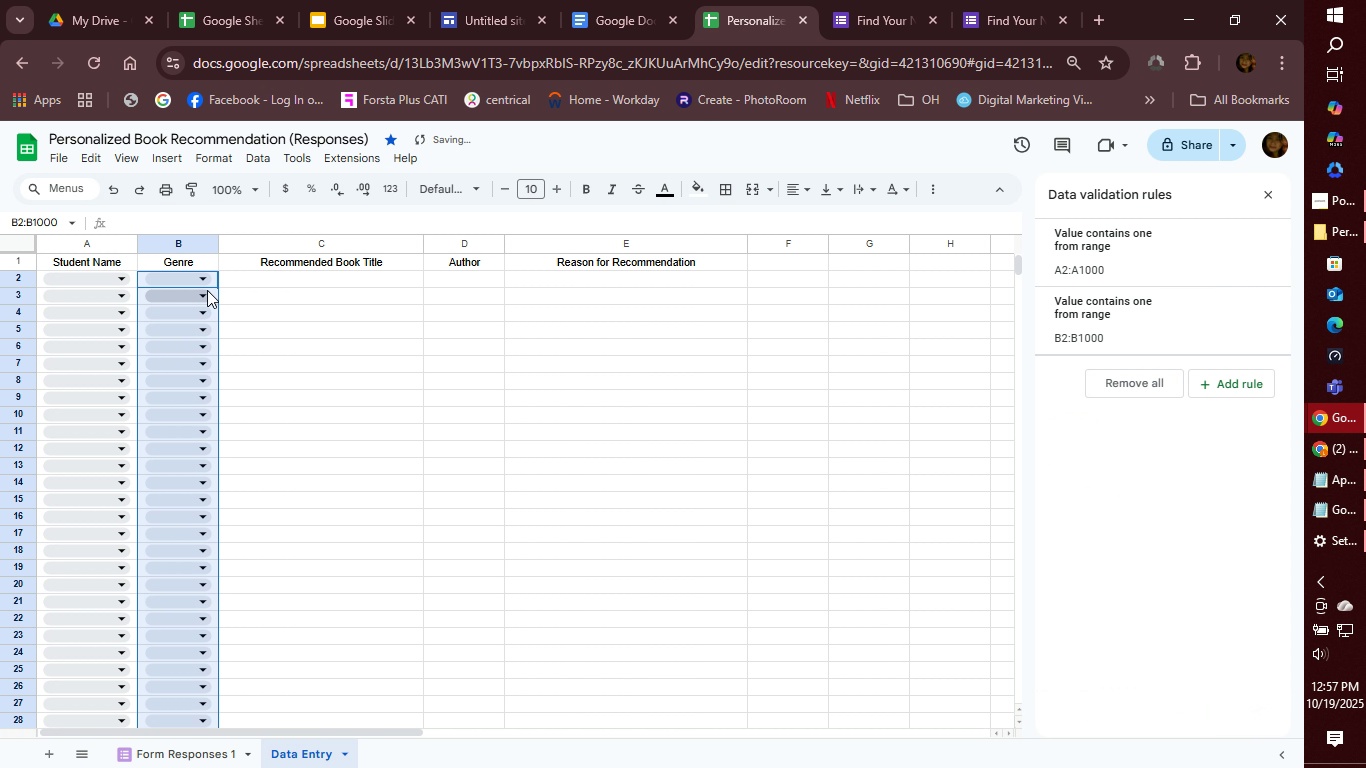 
left_click([202, 280])
 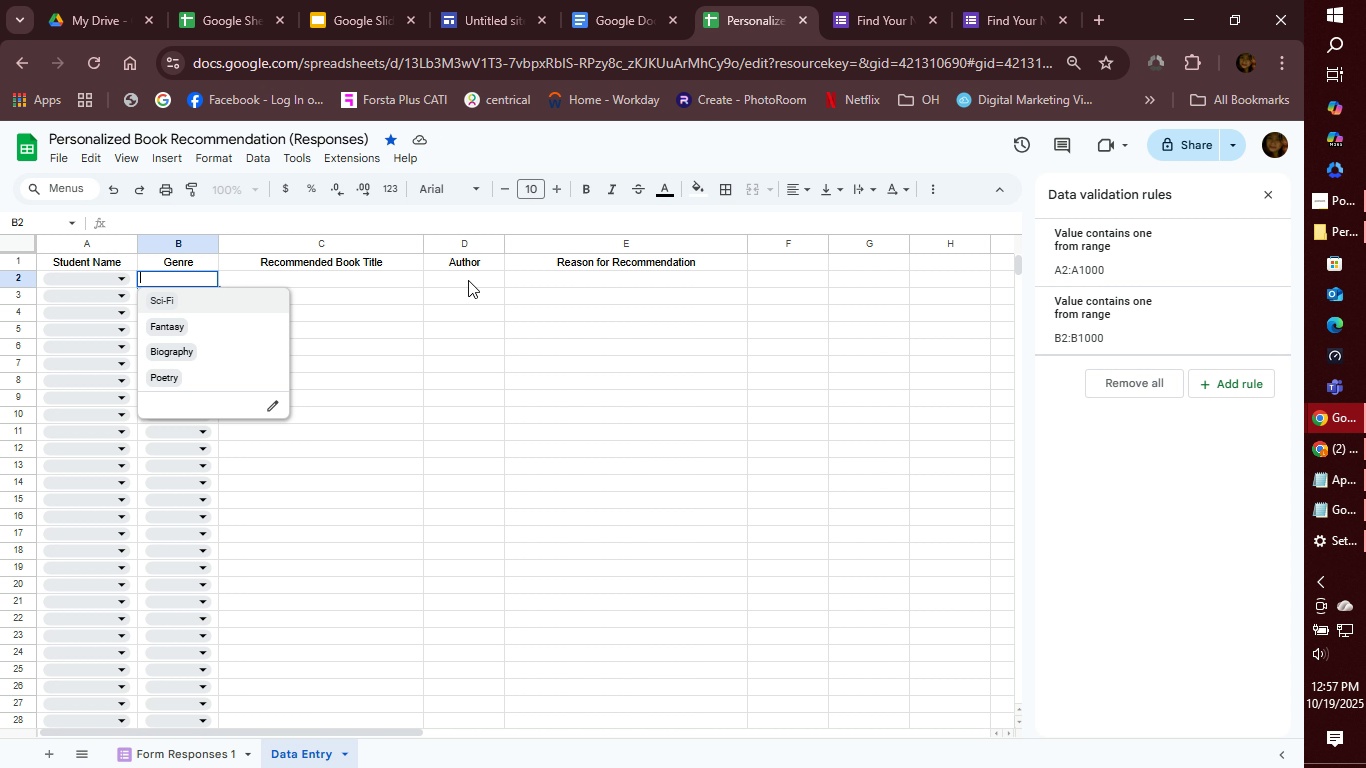 
wait(5.27)
 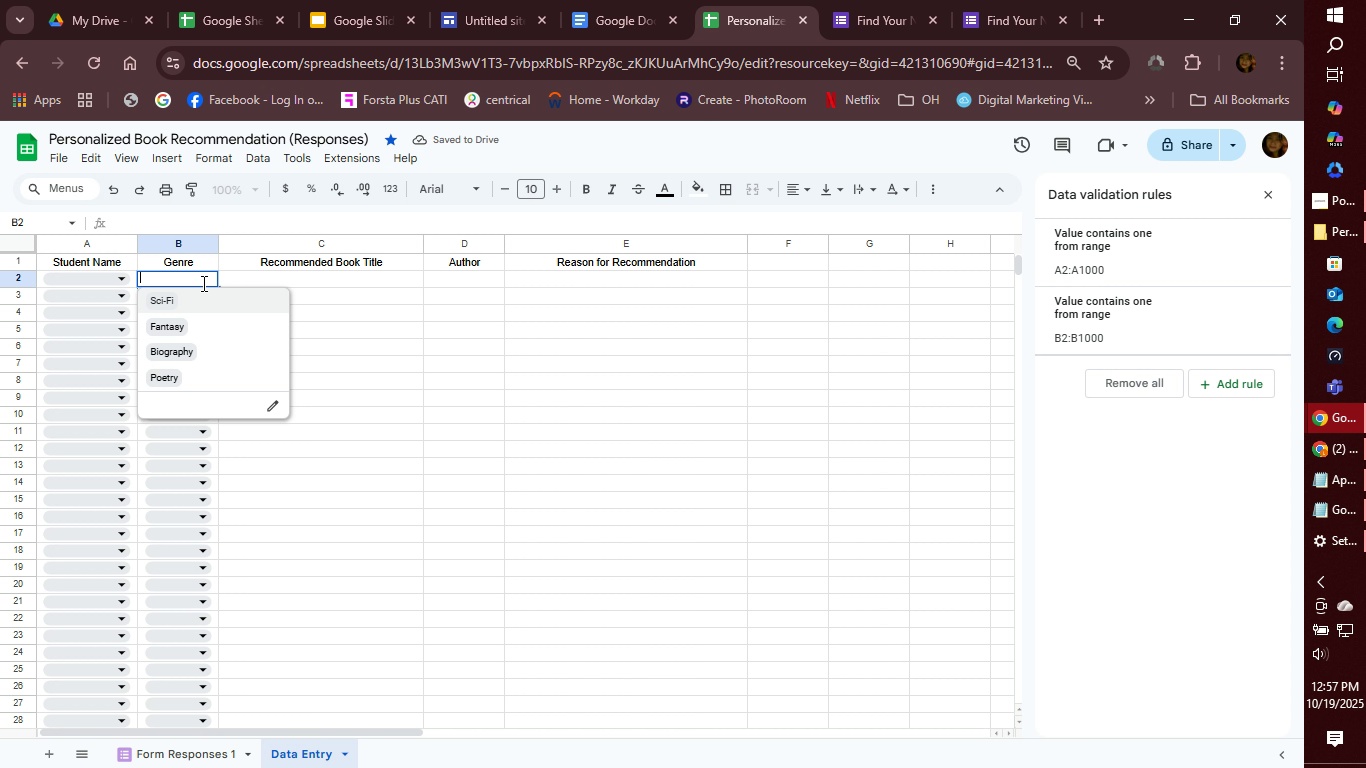 
left_click([468, 280])
 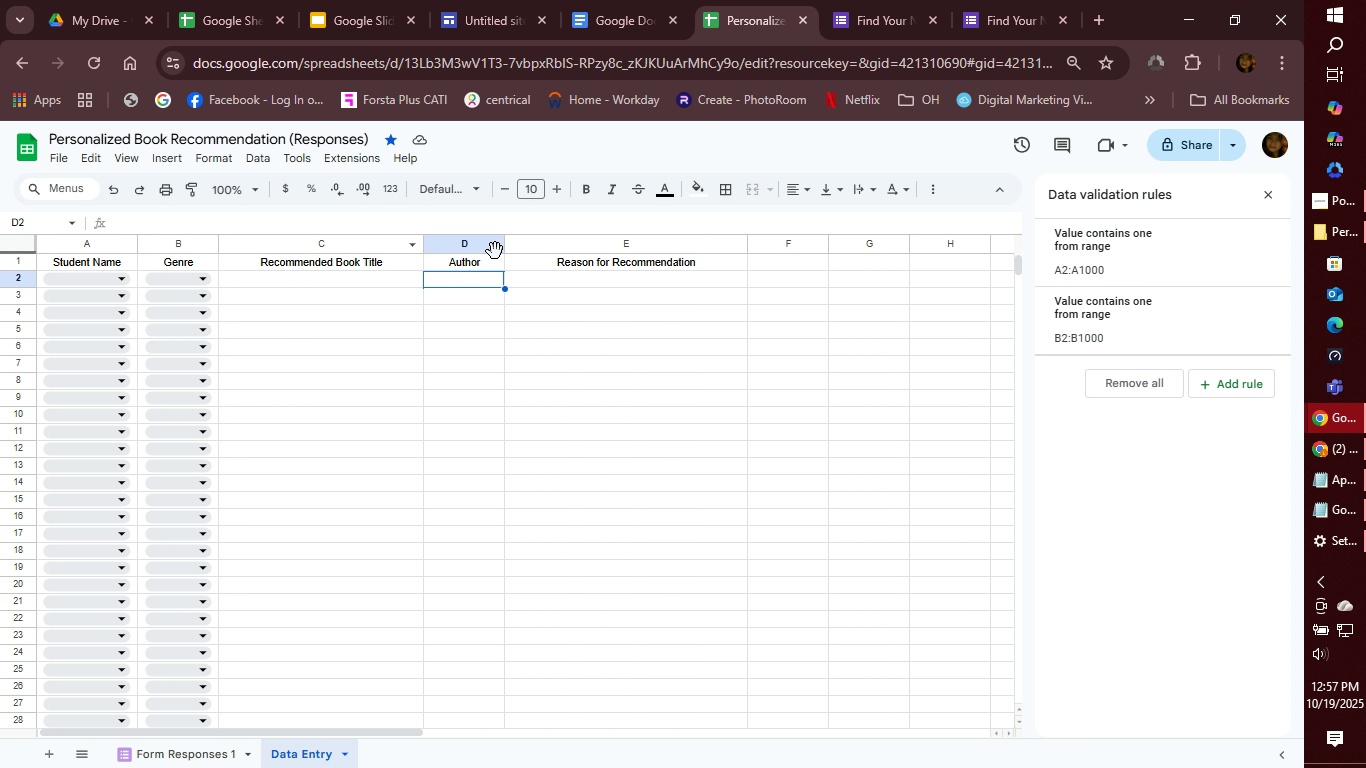 
left_click([474, 246])
 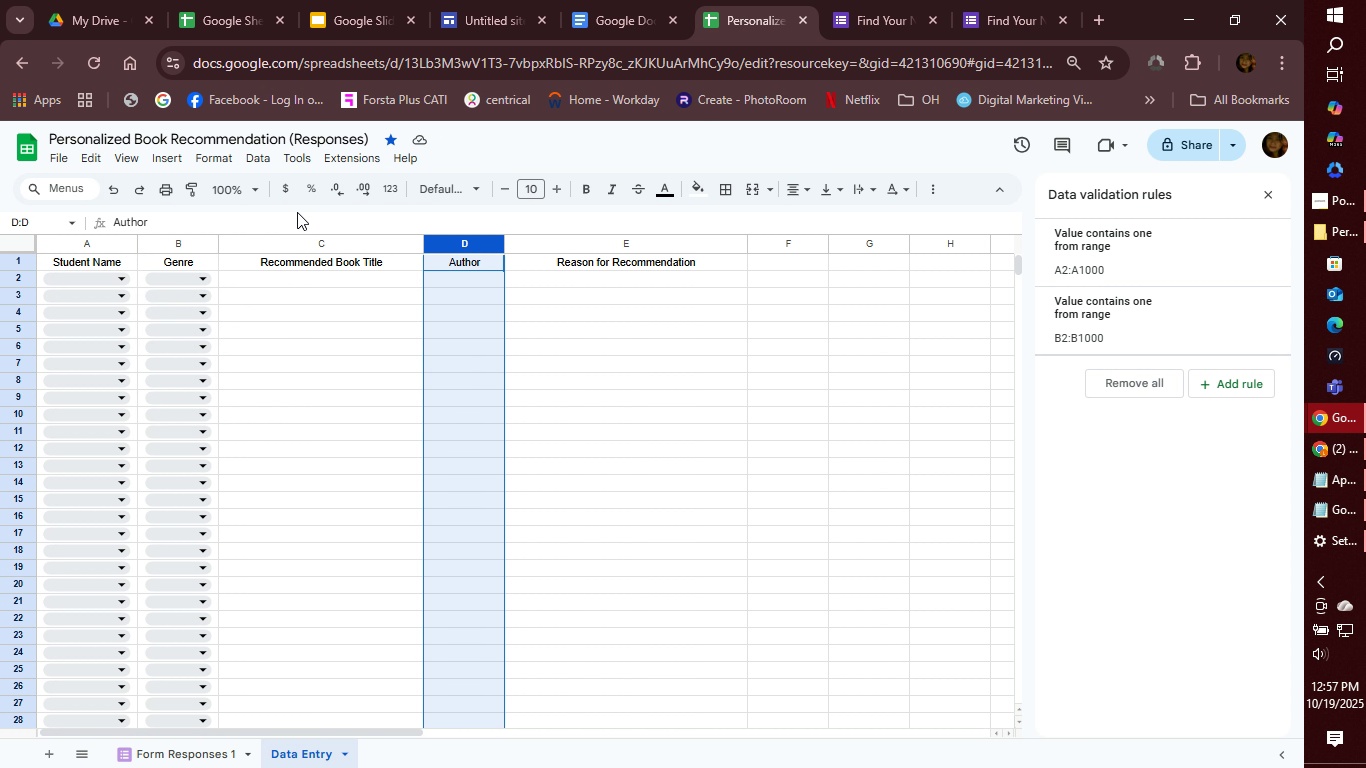 
hold_key(key=ControlLeft, duration=1.67)
left_click([452, 263])
 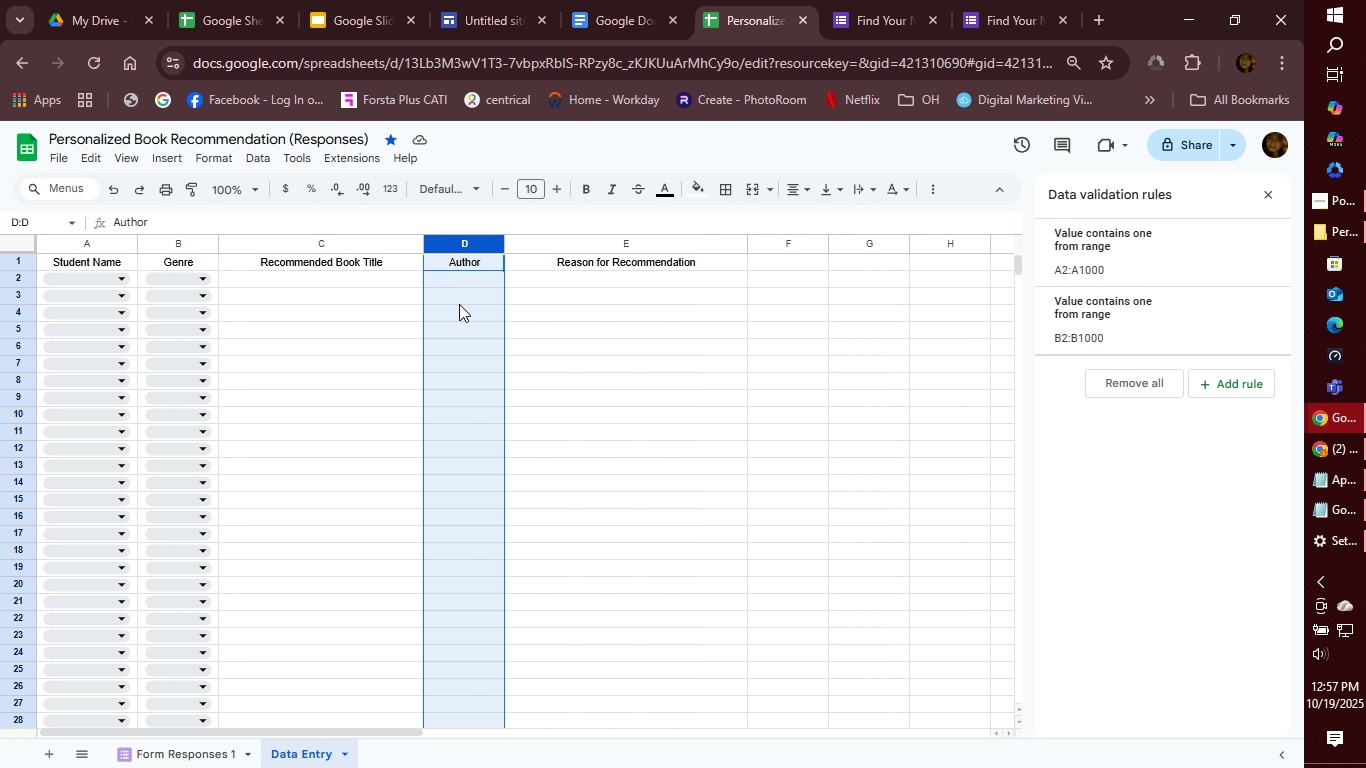 
key(Control+ControlLeft)
 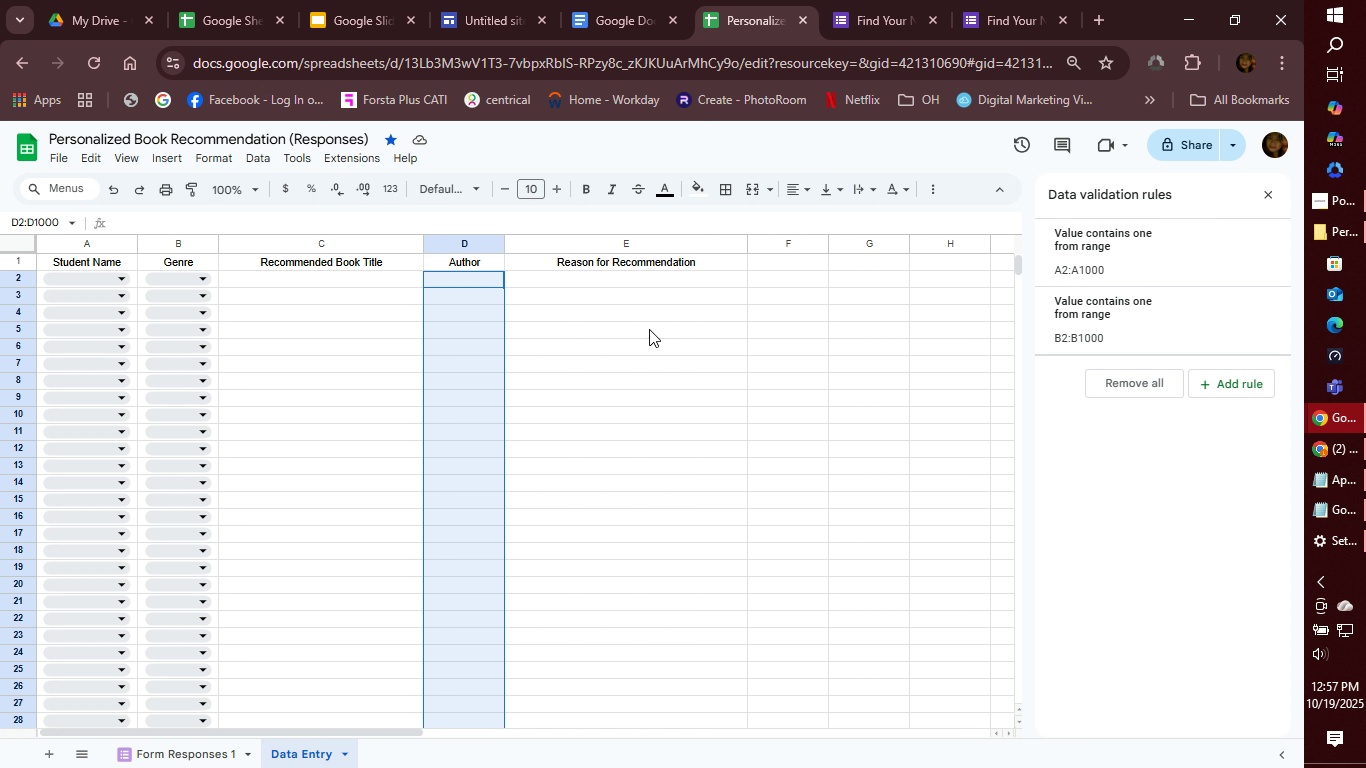 
key(Control+ControlLeft)
 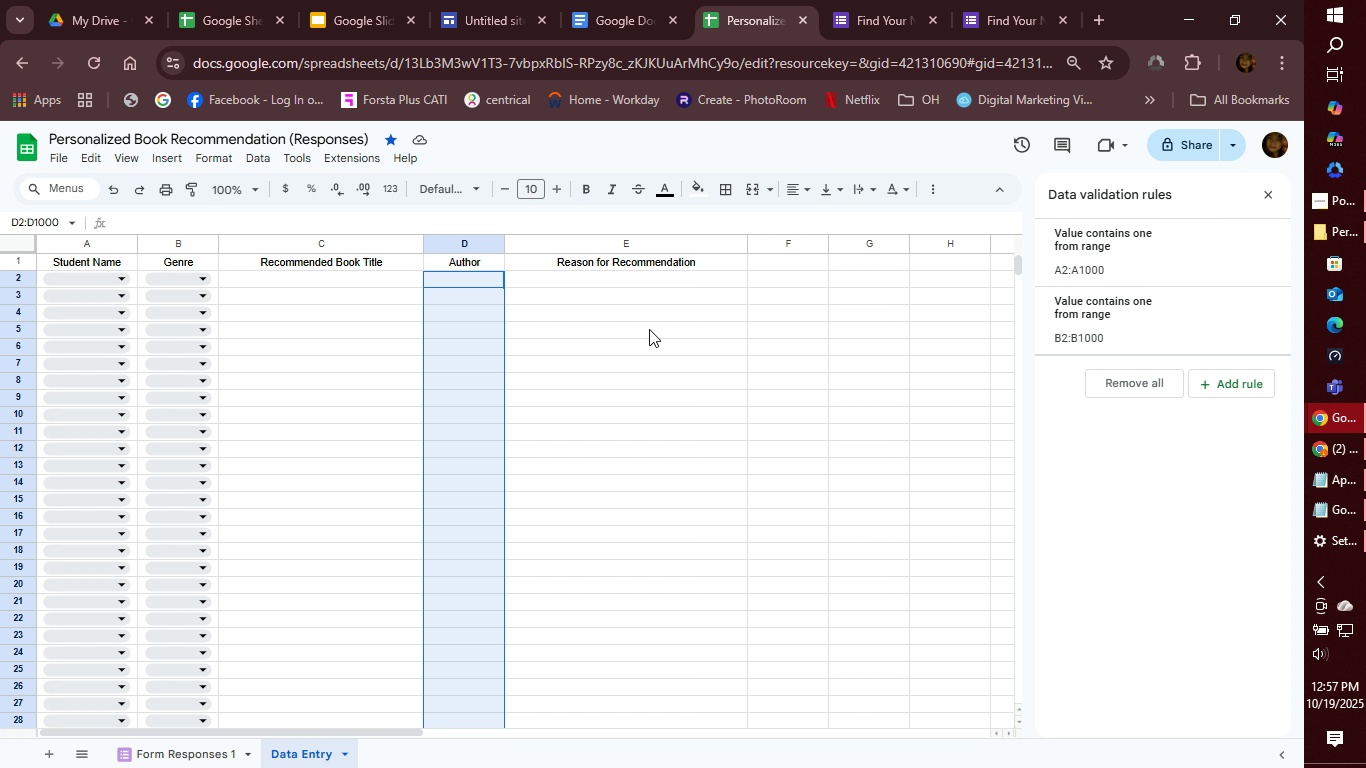 
key(Control+ControlLeft)